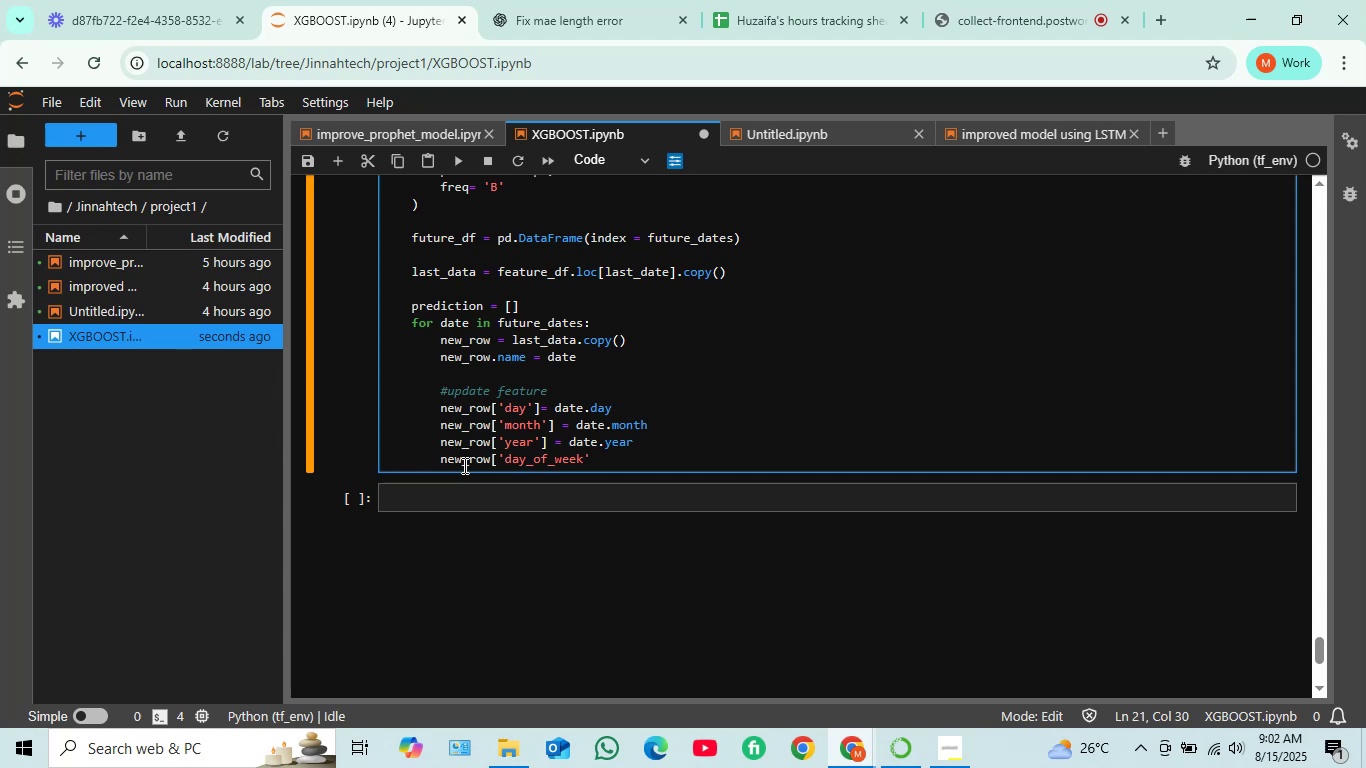 
key(BracketRight)
 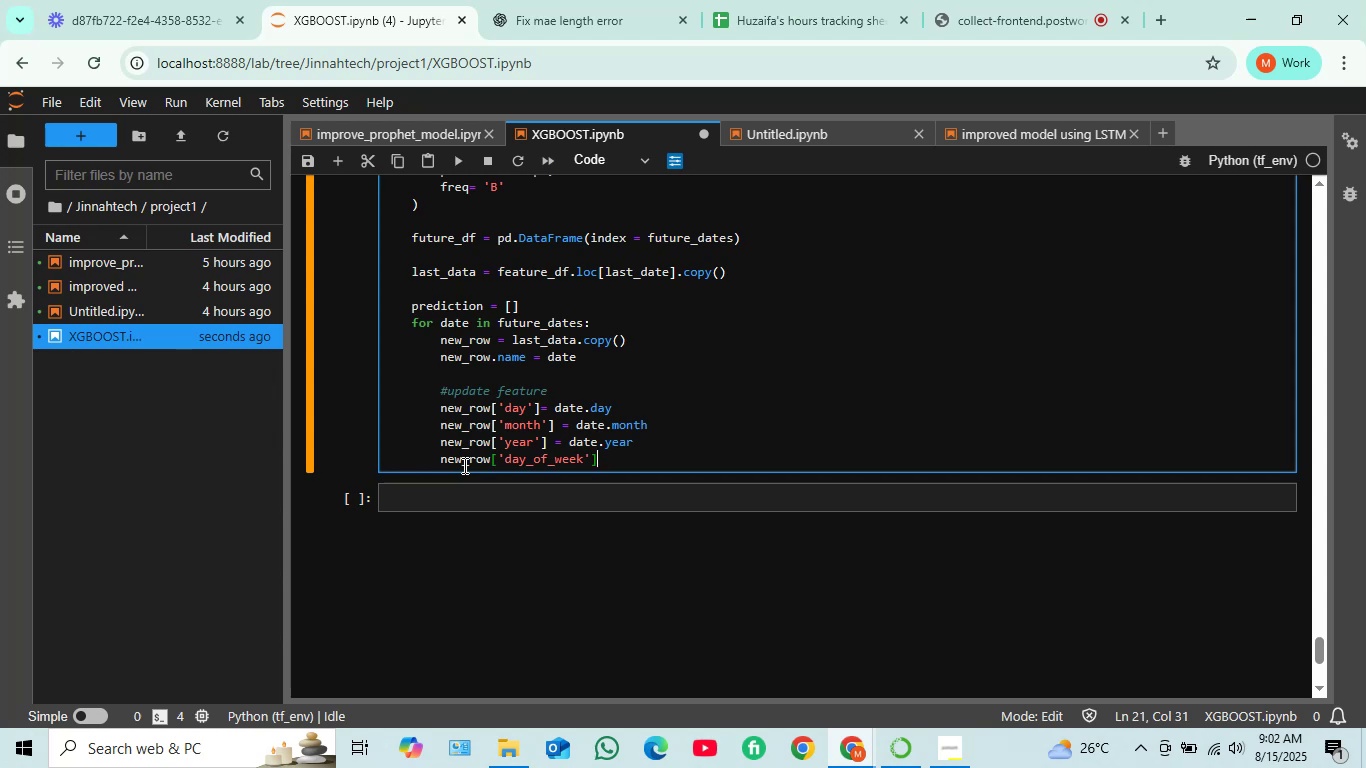 
wait(8.28)
 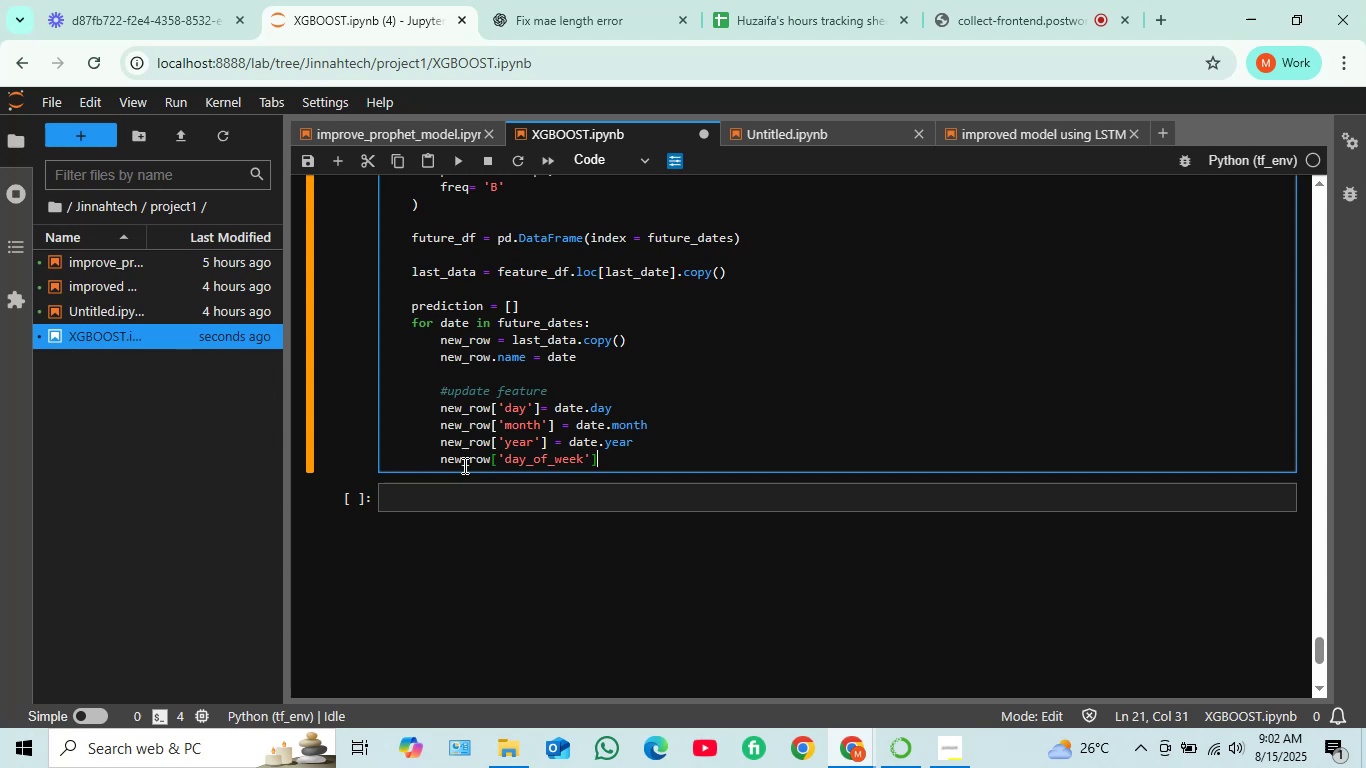 
key(Space)
 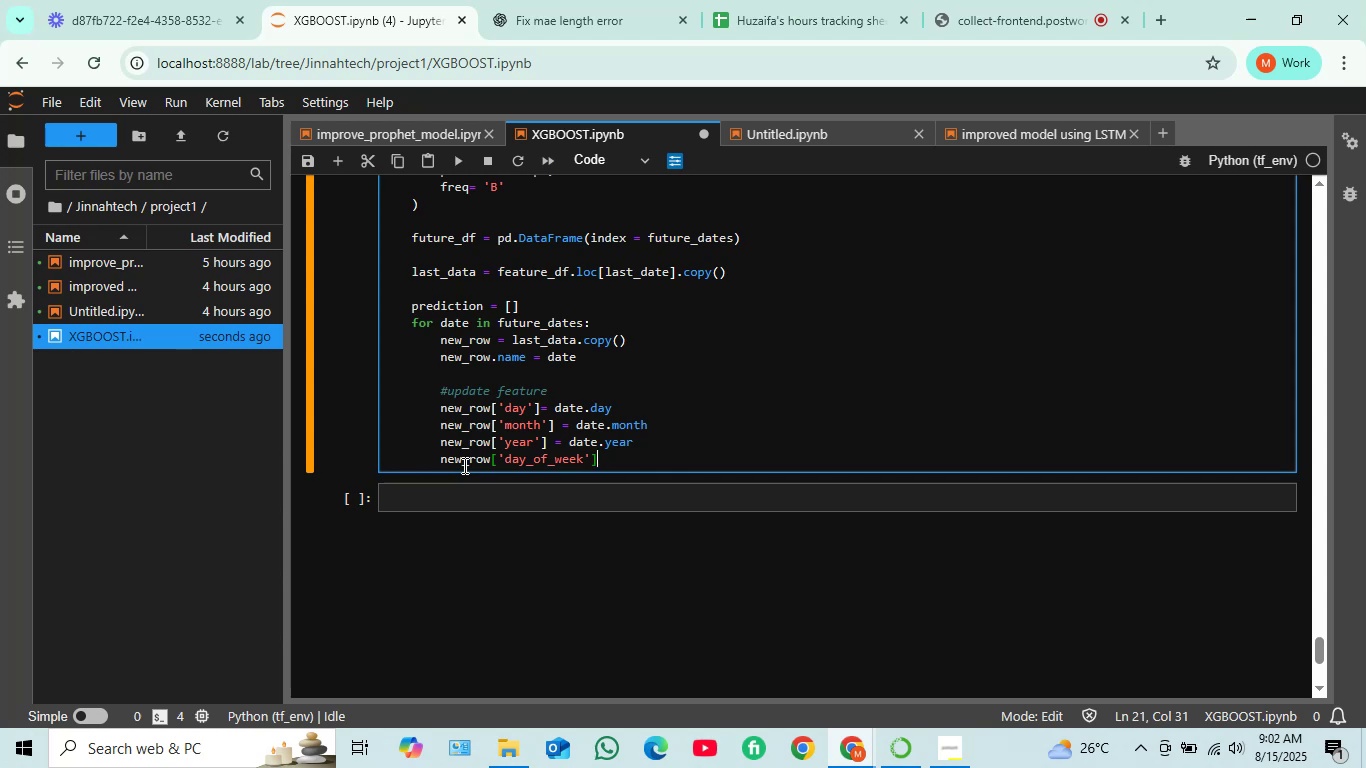 
key(Equal)
 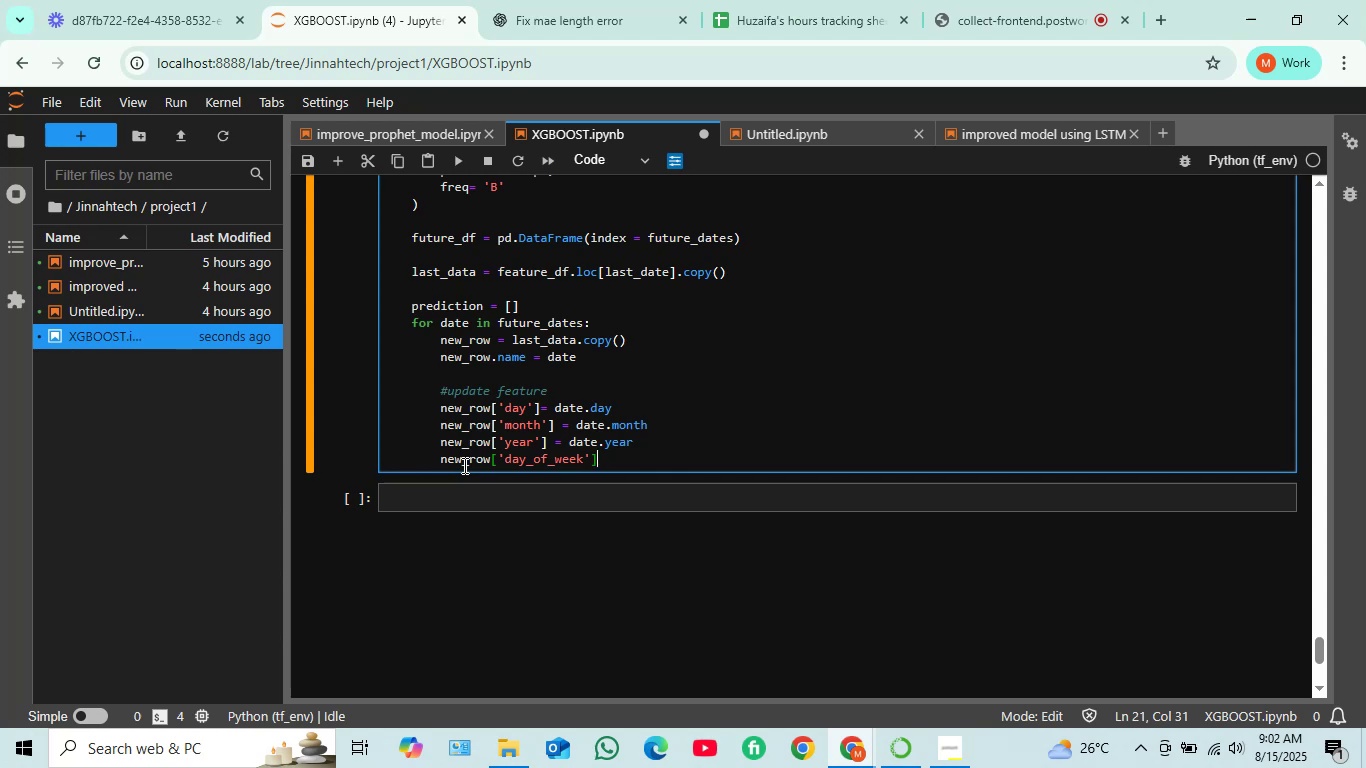 
key(Space)
 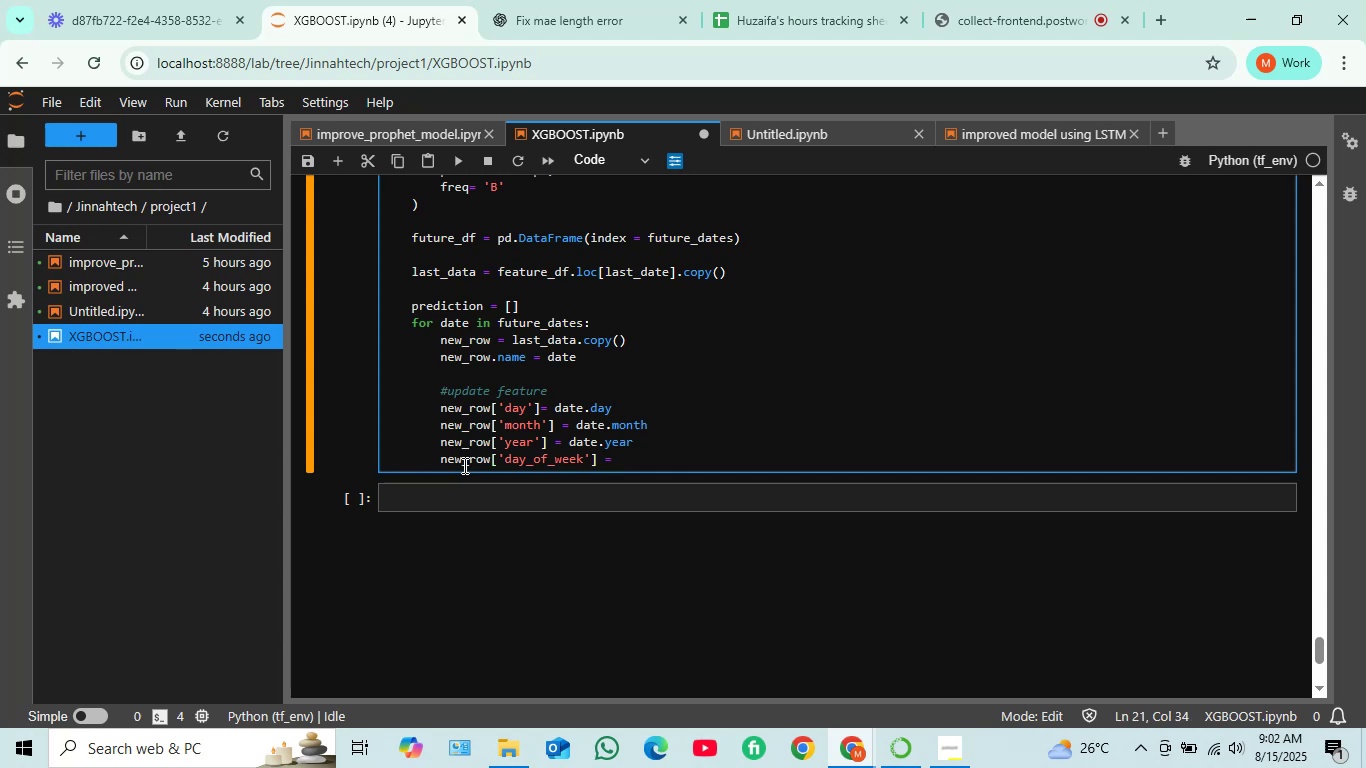 
wait(8.44)
 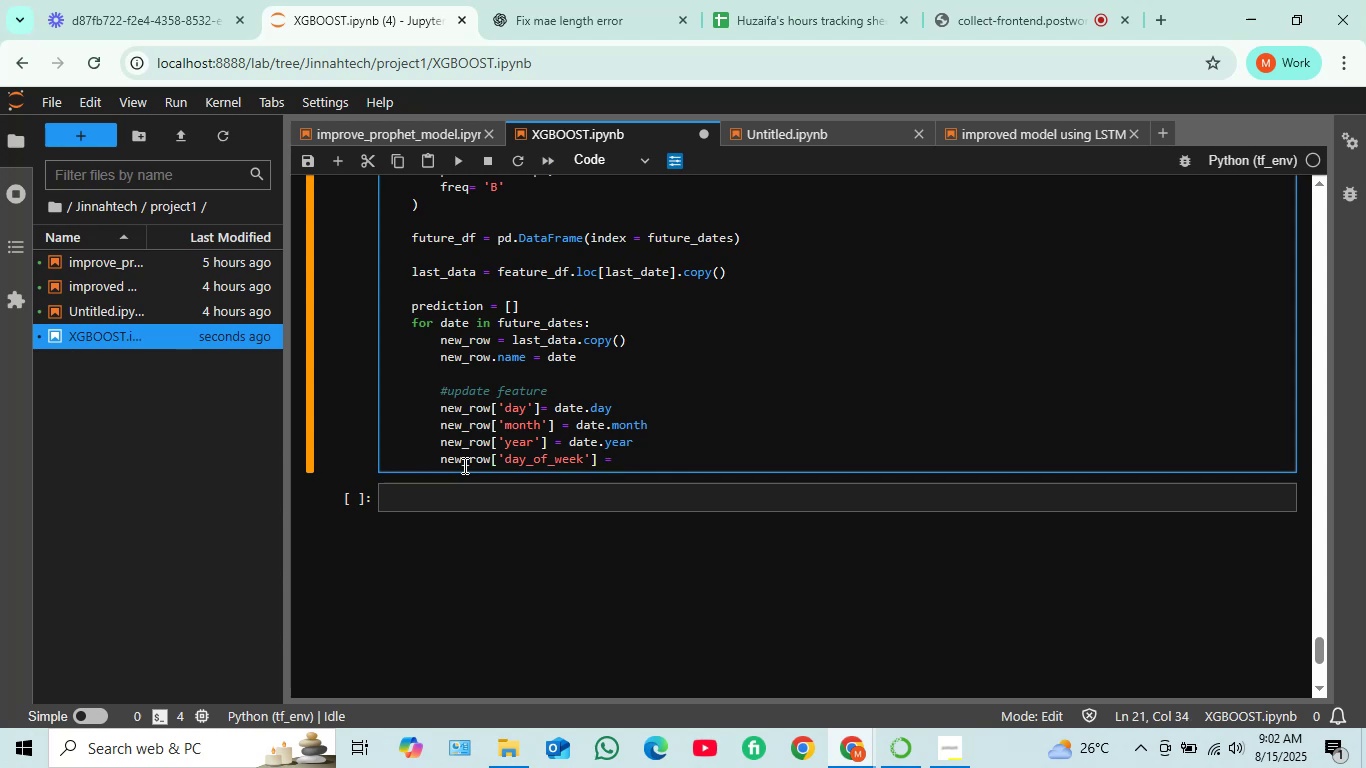 
type(date.dayofweek)
 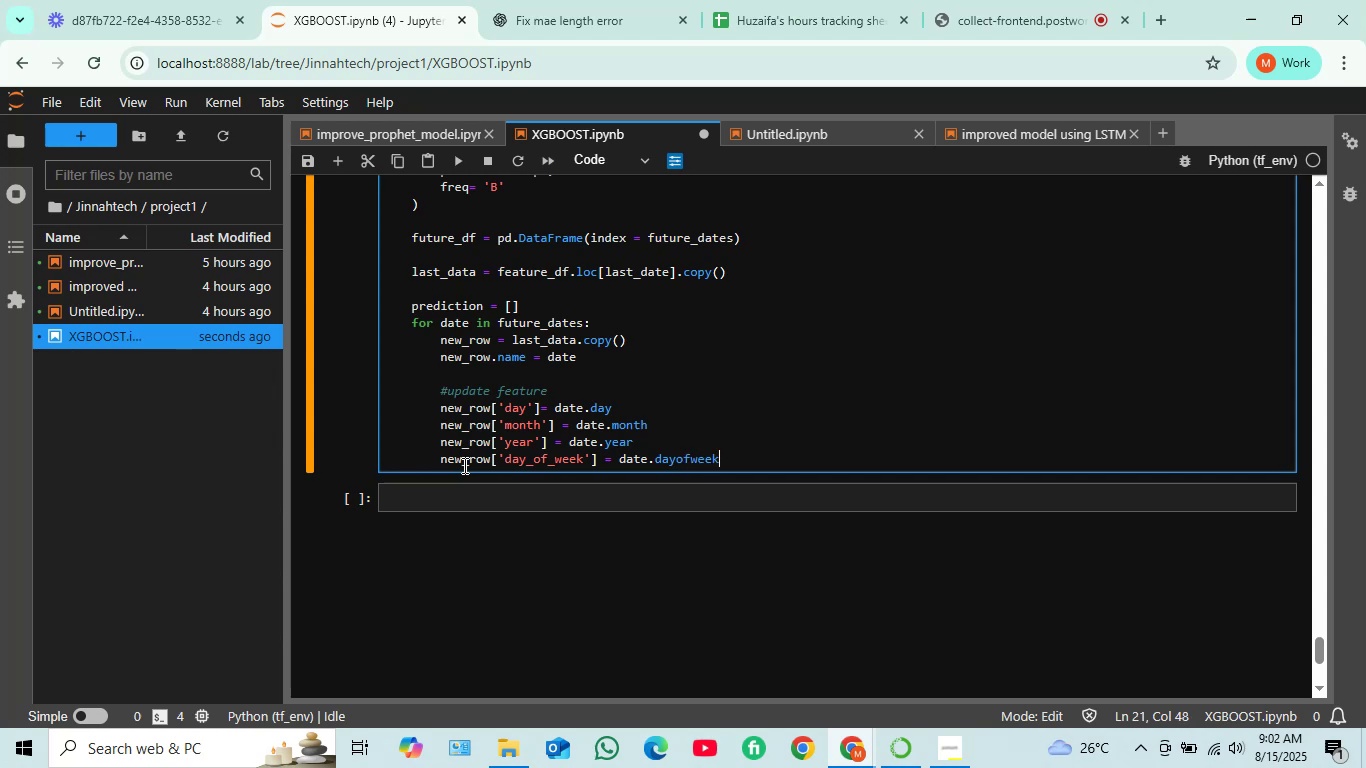 
key(Enter)
 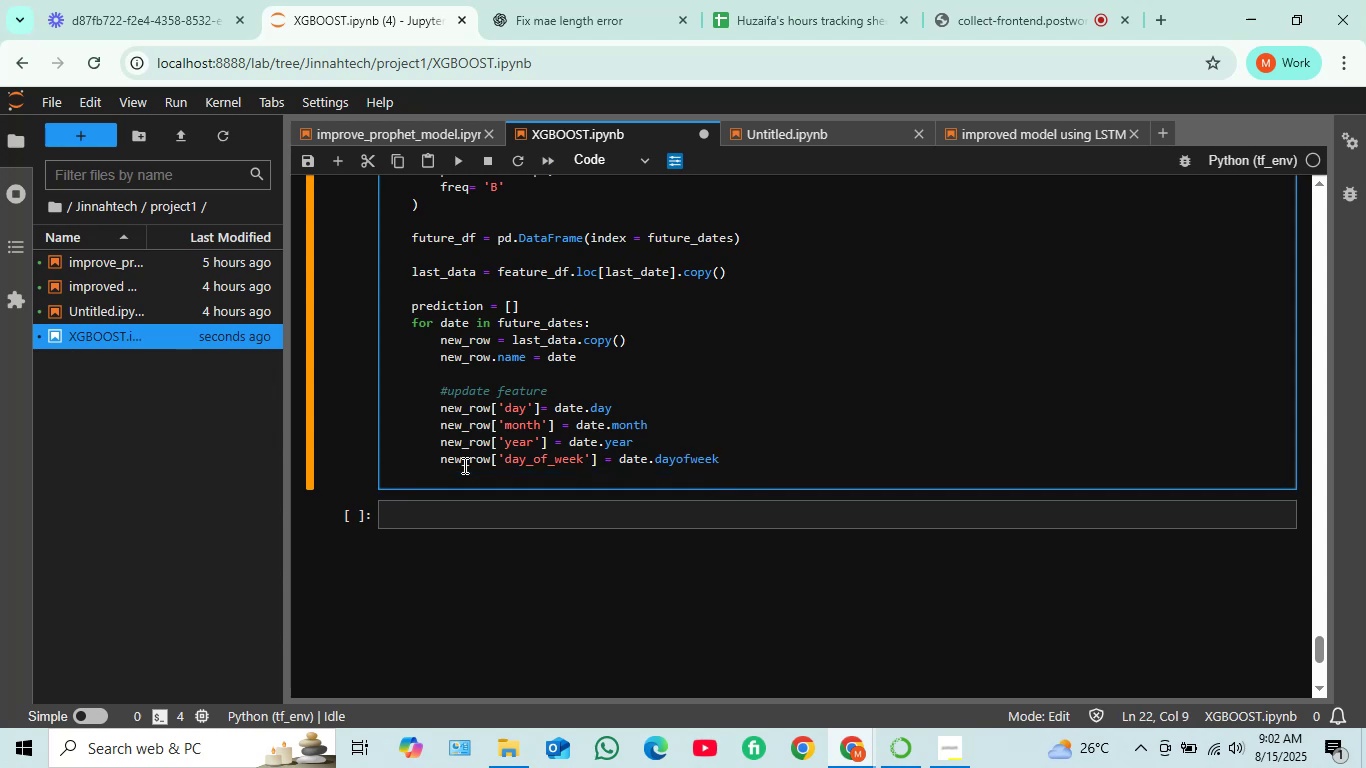 
type(ne)
key(Tab)
 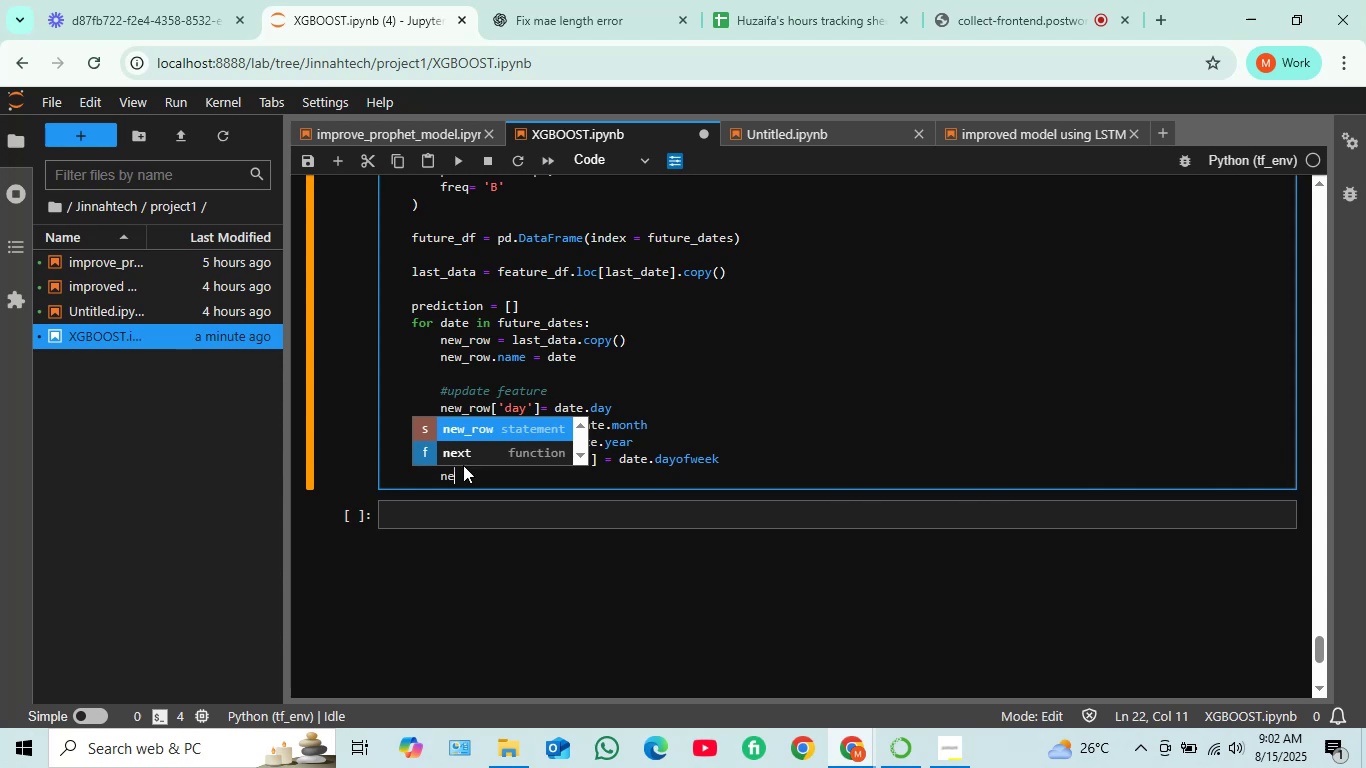 
key(Enter)
 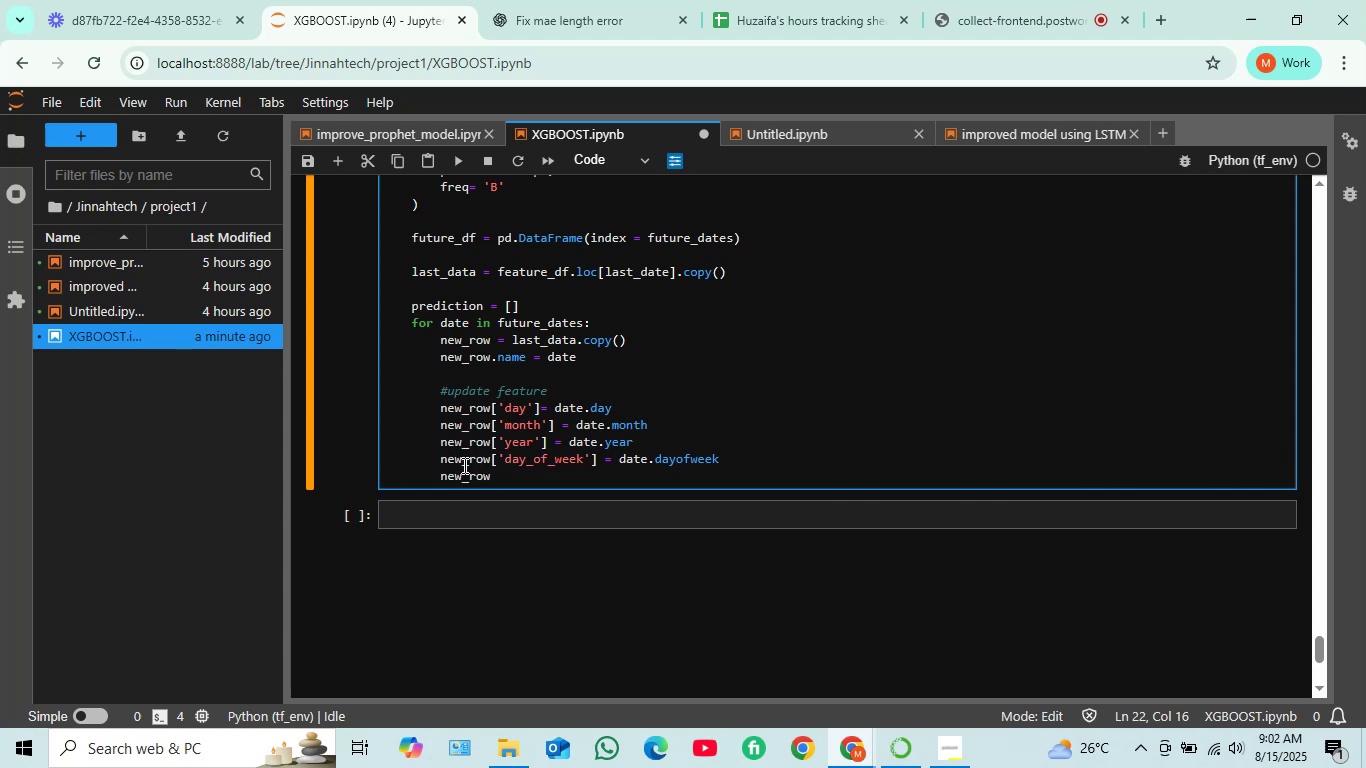 
key(BracketLeft)
 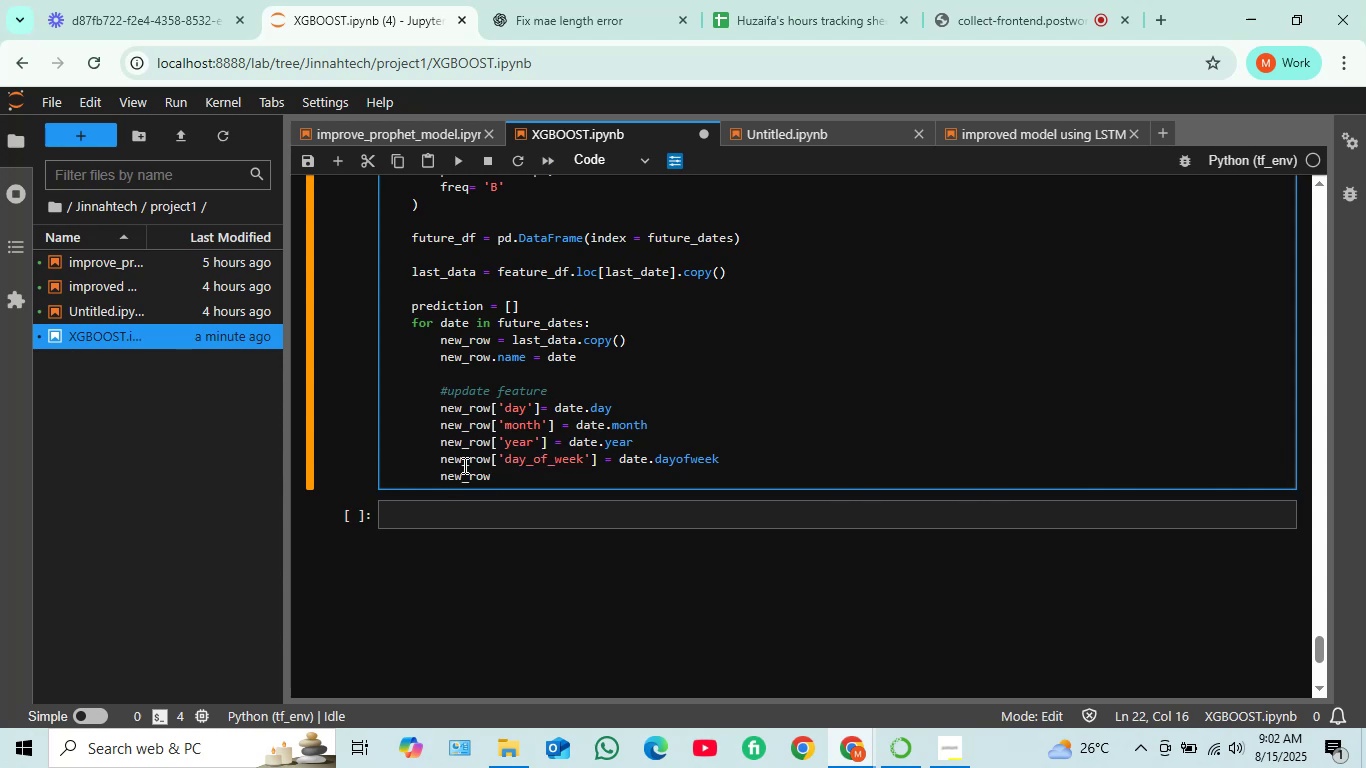 
key(Quote)
 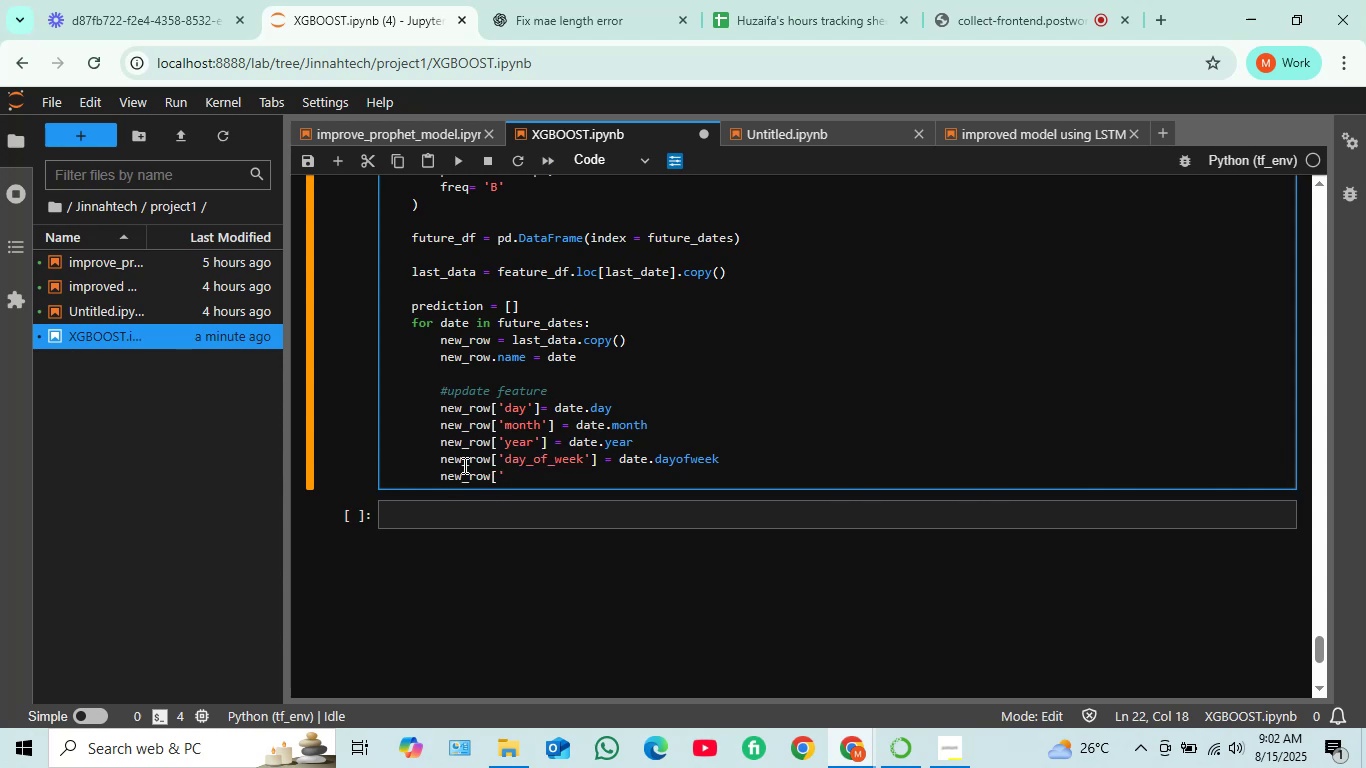 
wait(6.41)
 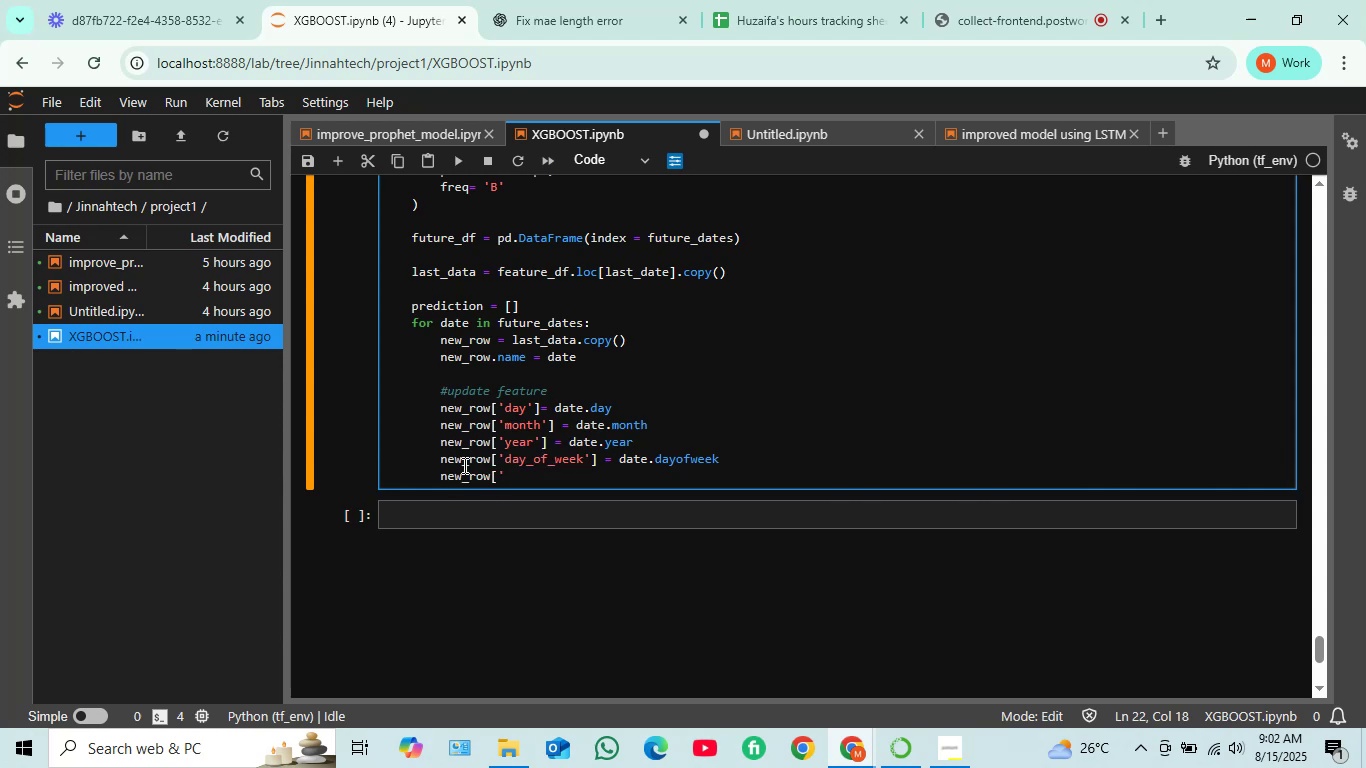 
type(day_of_year')
 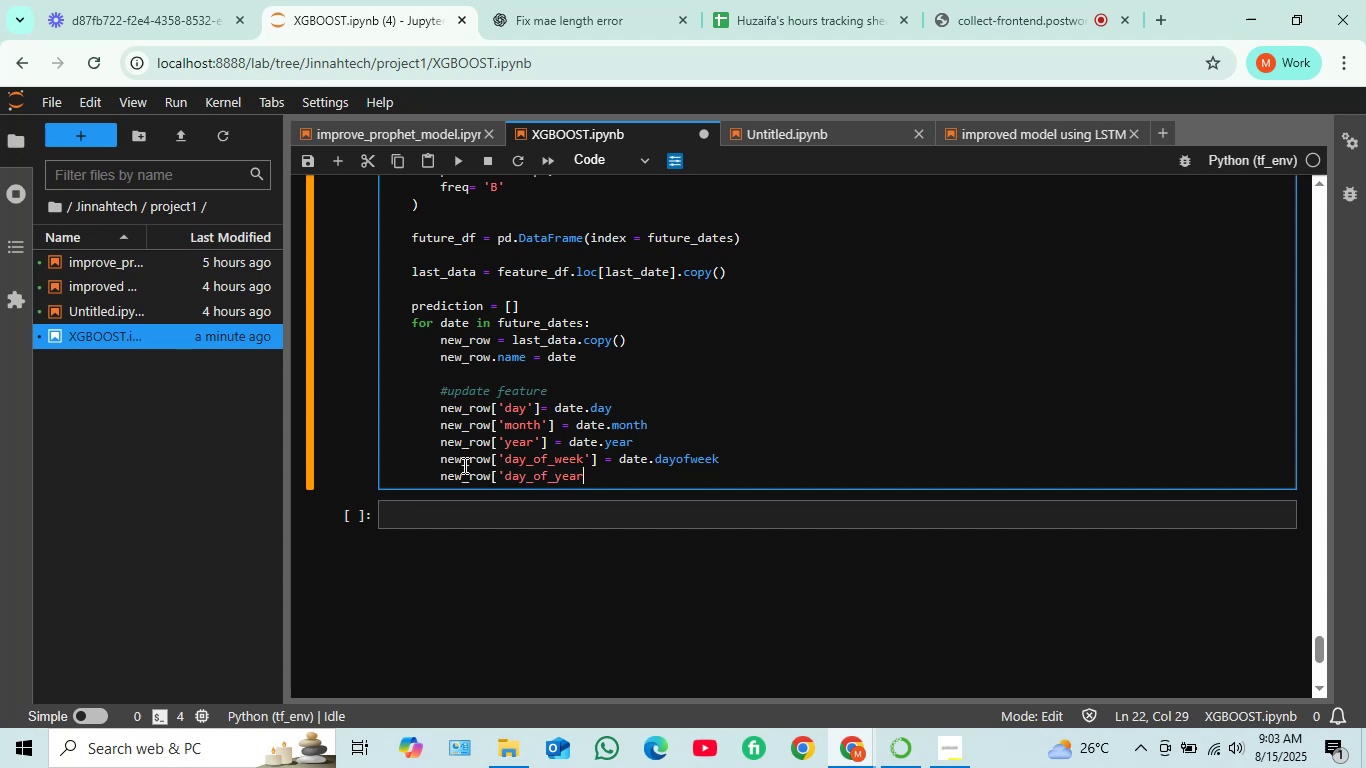 
key(BracketRight)
 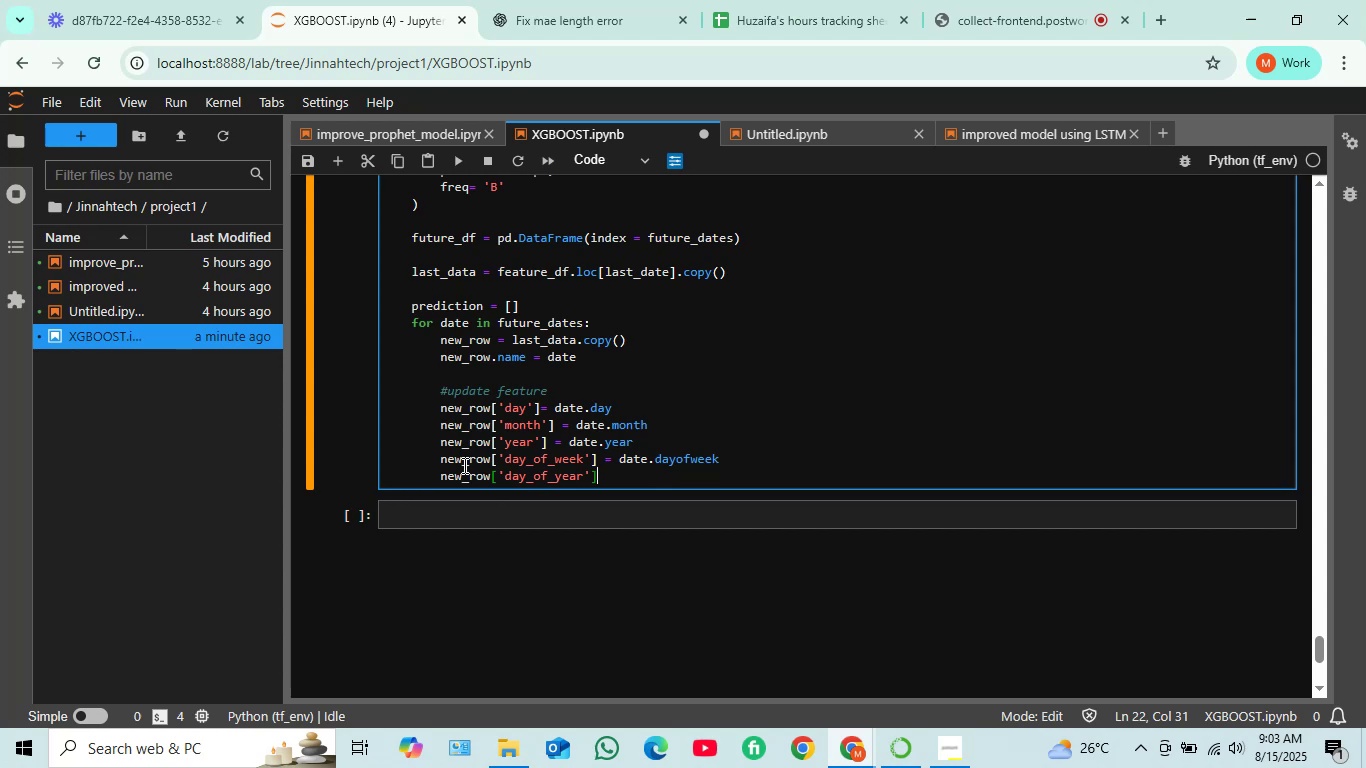 
wait(14.25)
 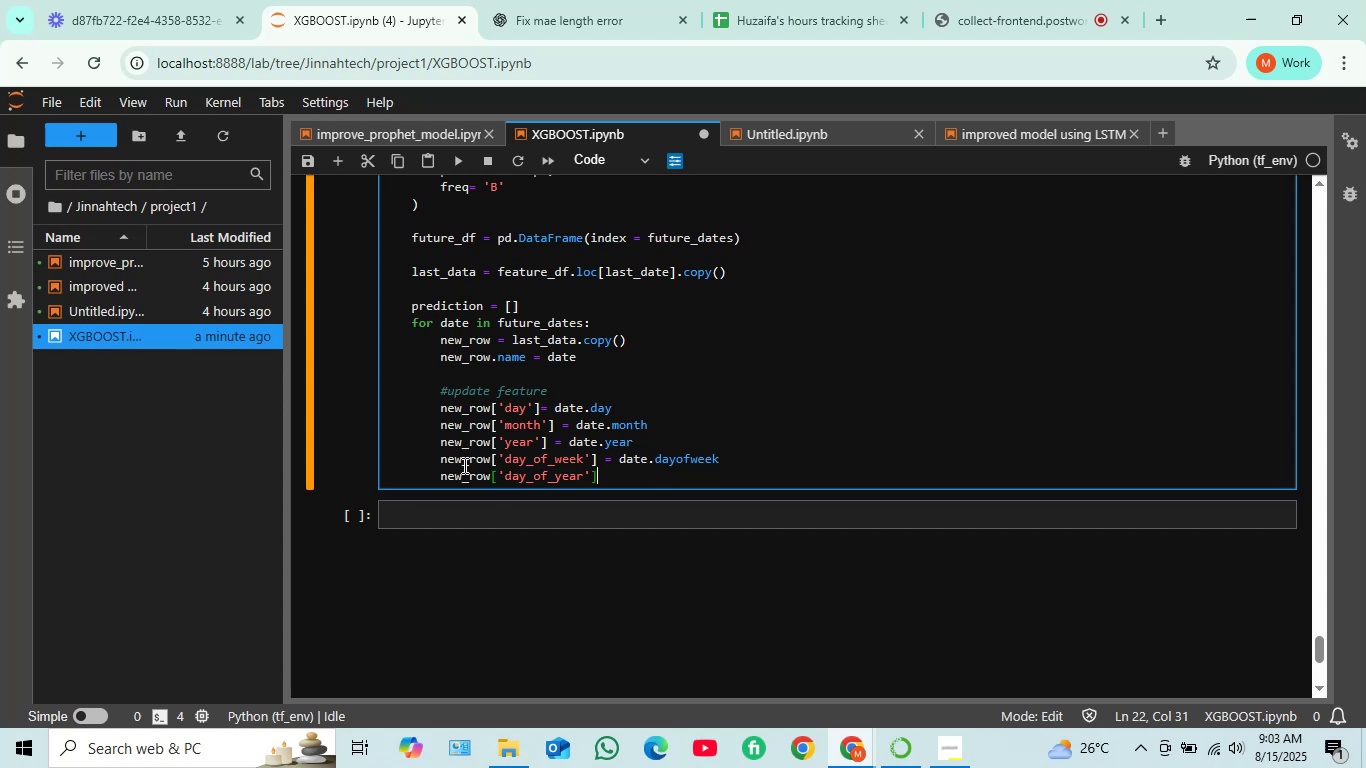 
key(Space)
 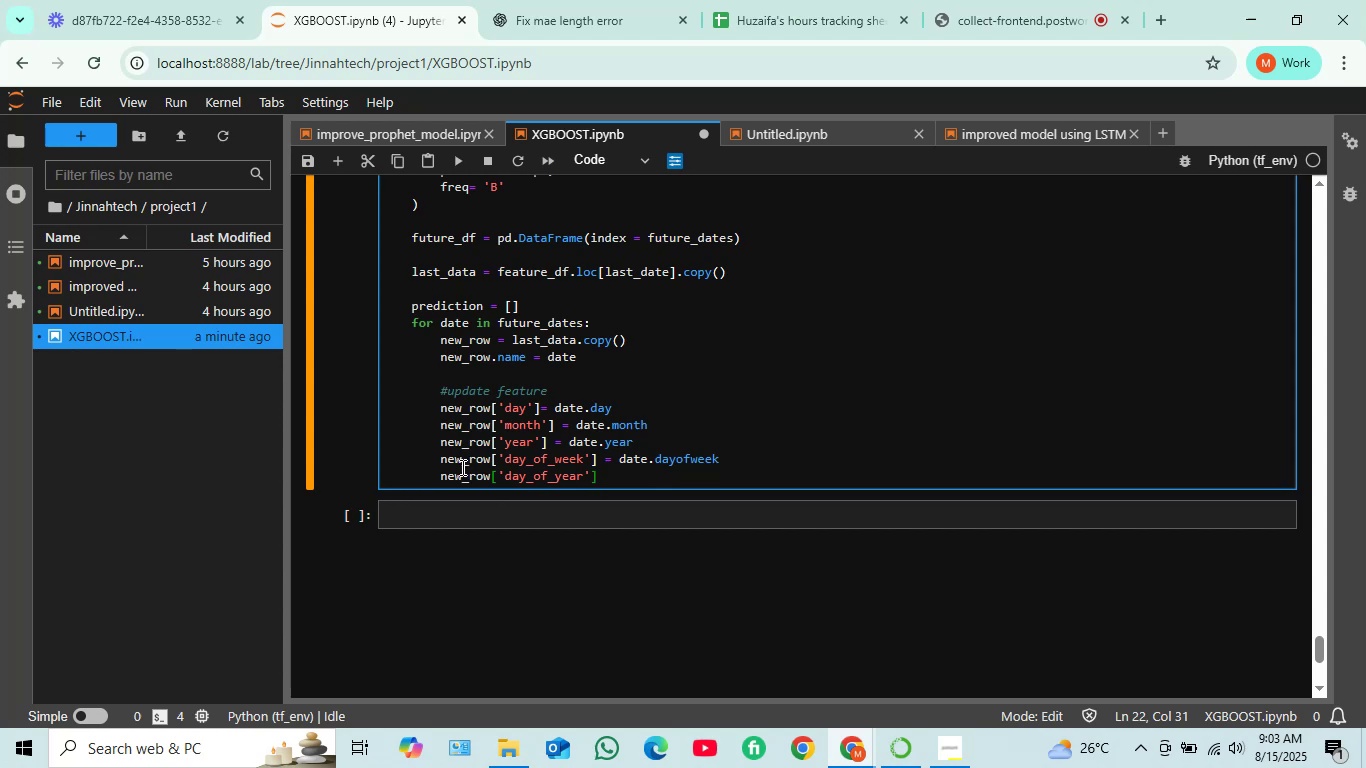 
key(Equal)
 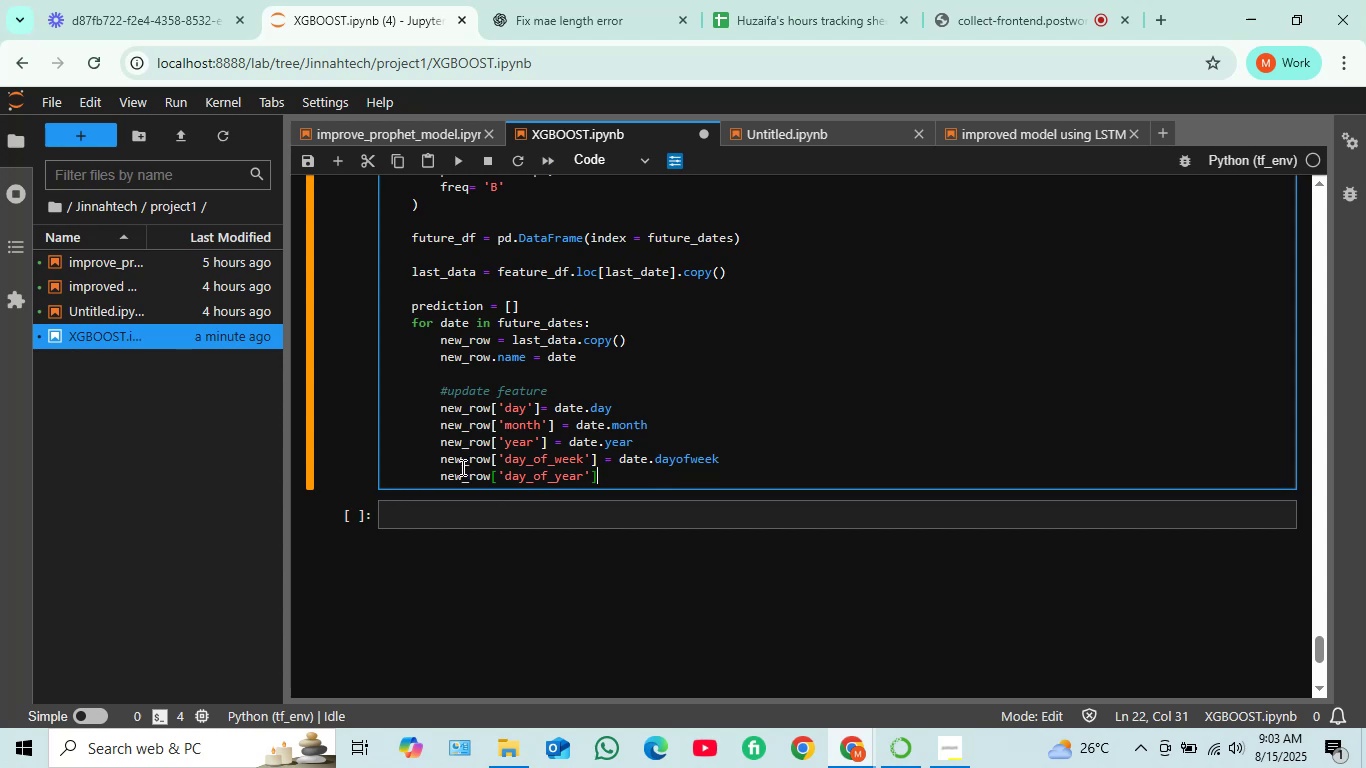 
key(Space)
 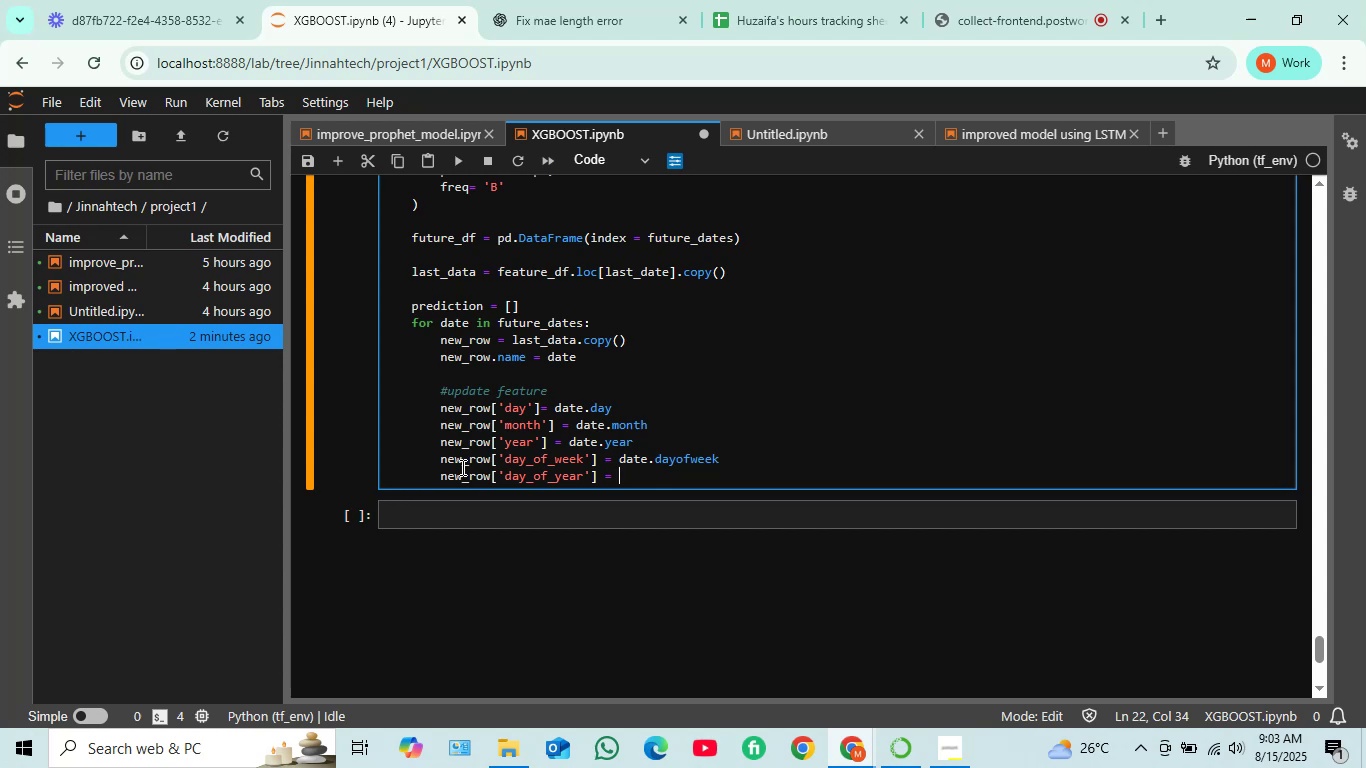 
wait(17.39)
 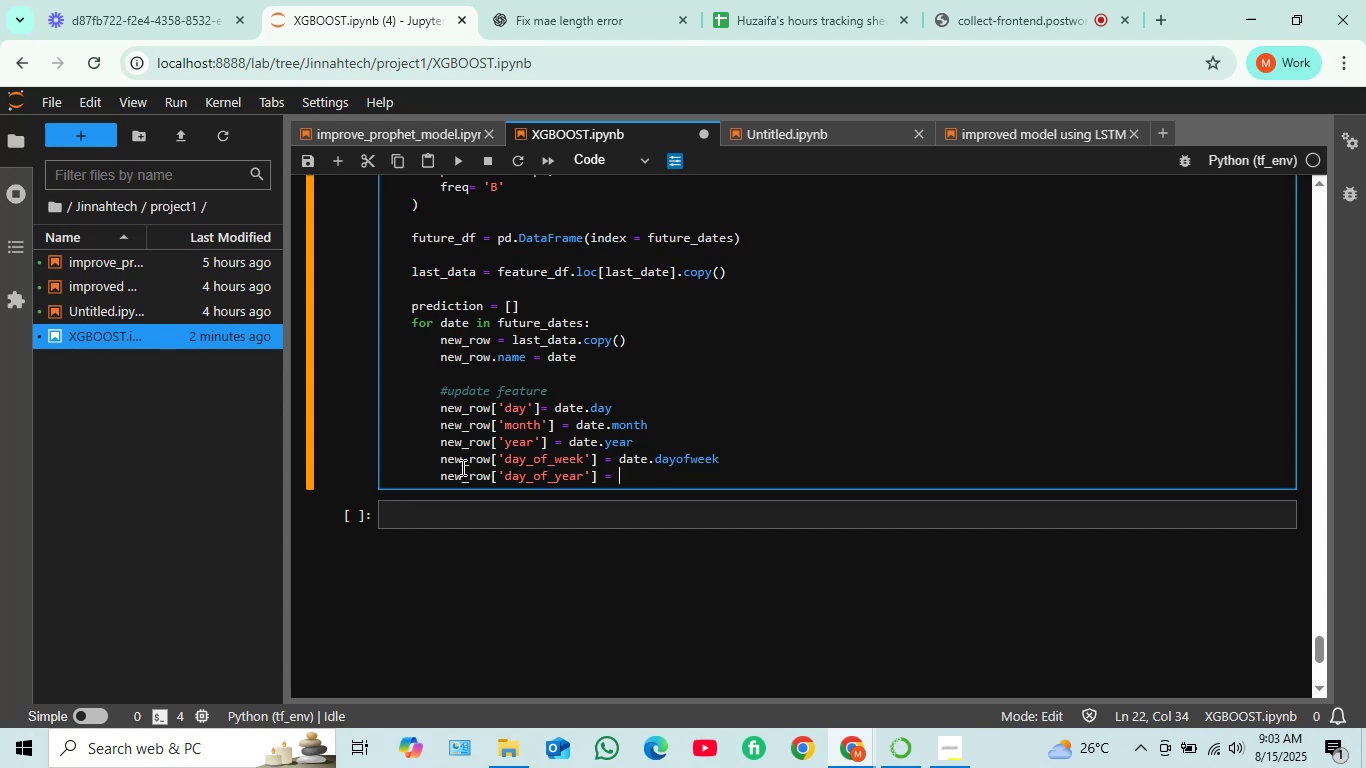 
type(date)
 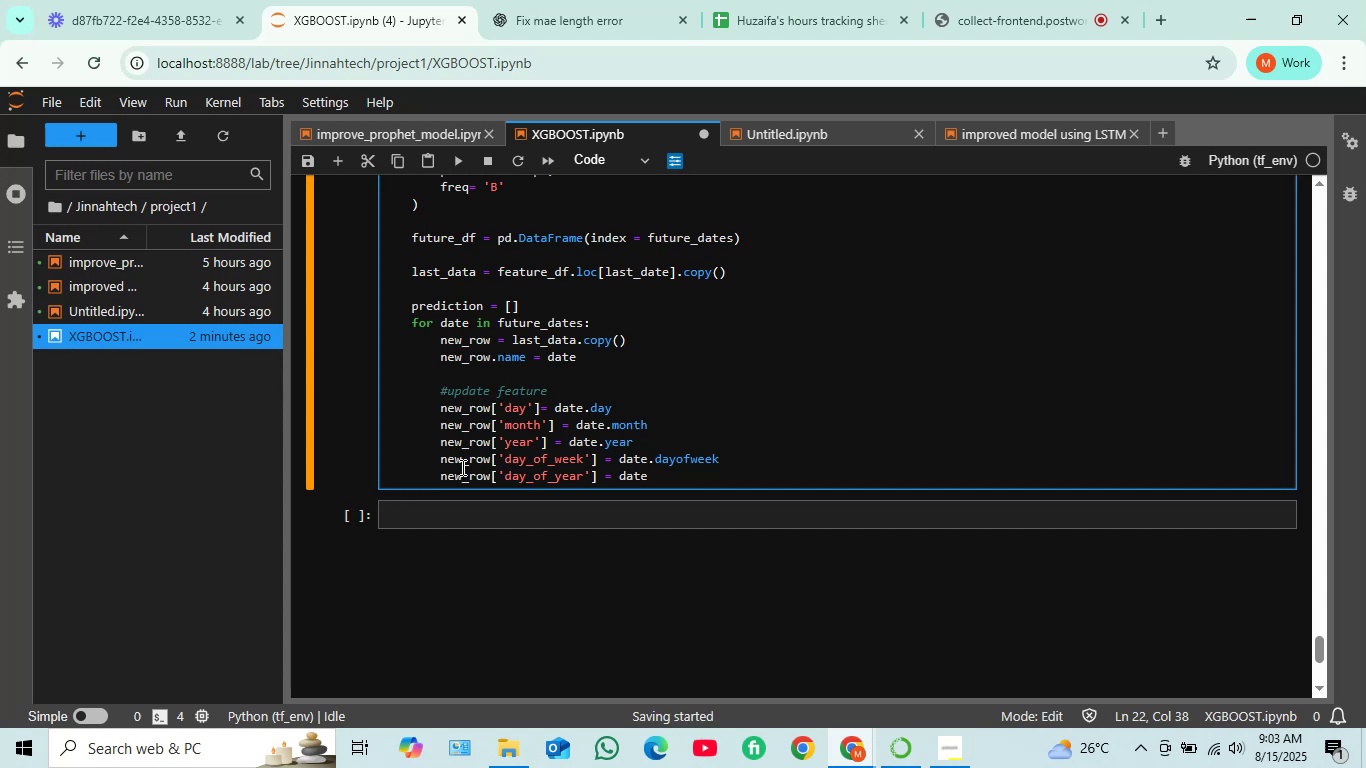 
wait(18.94)
 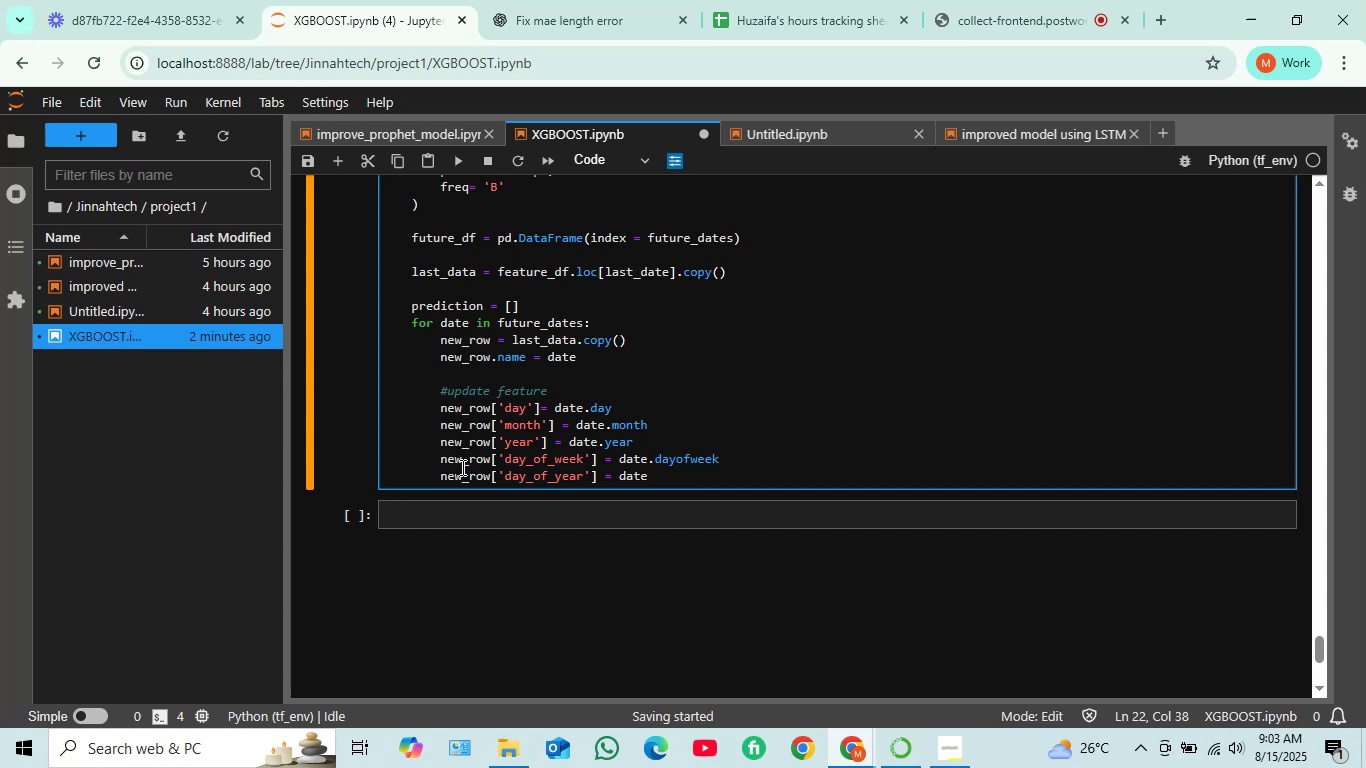 
type(.dayofyear)
 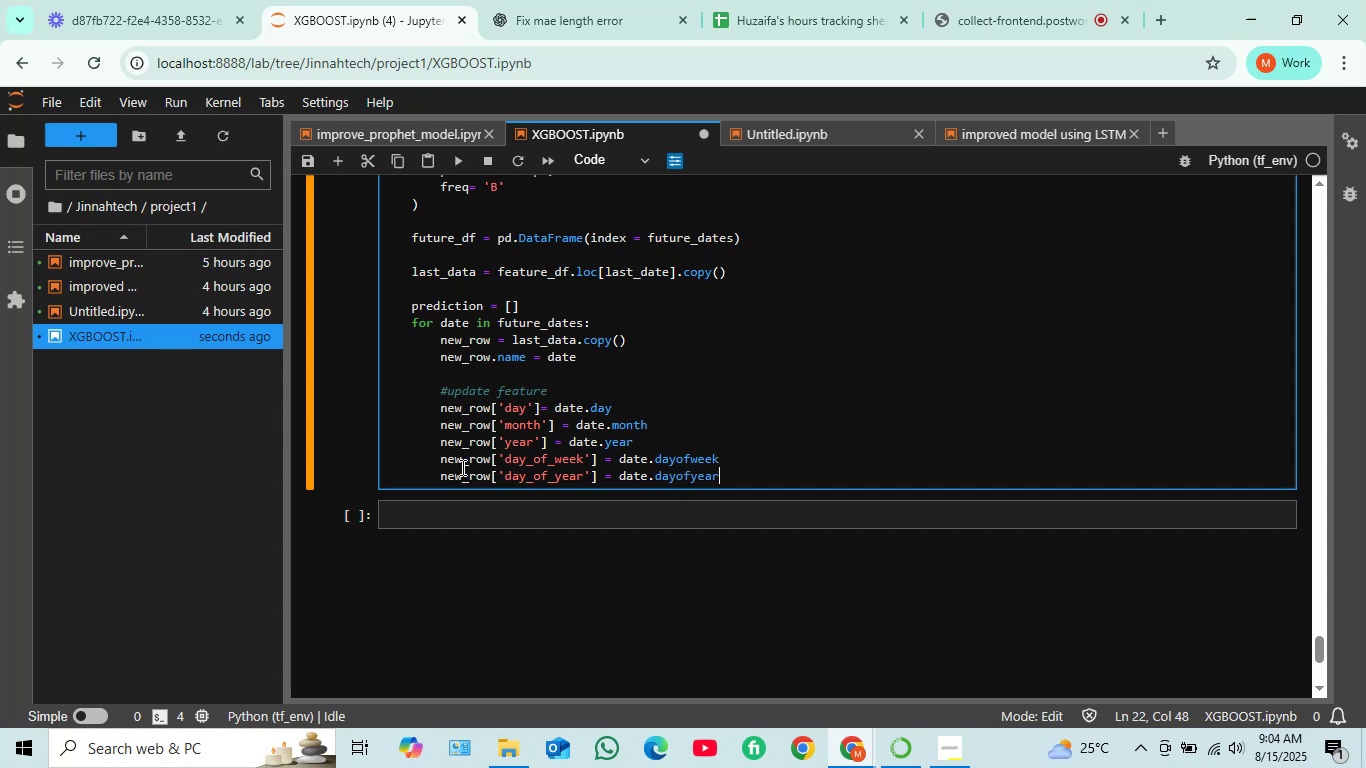 
key(Enter)
 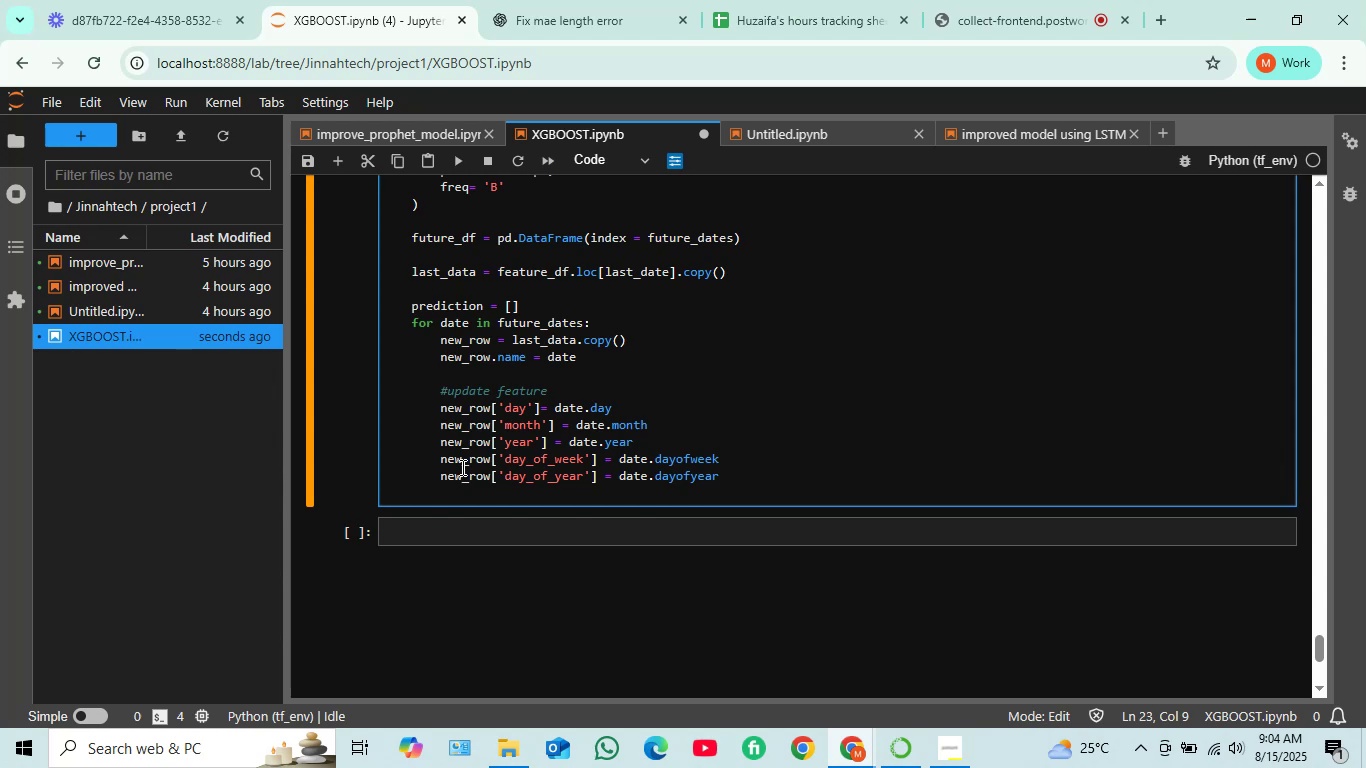 
wait(7.5)
 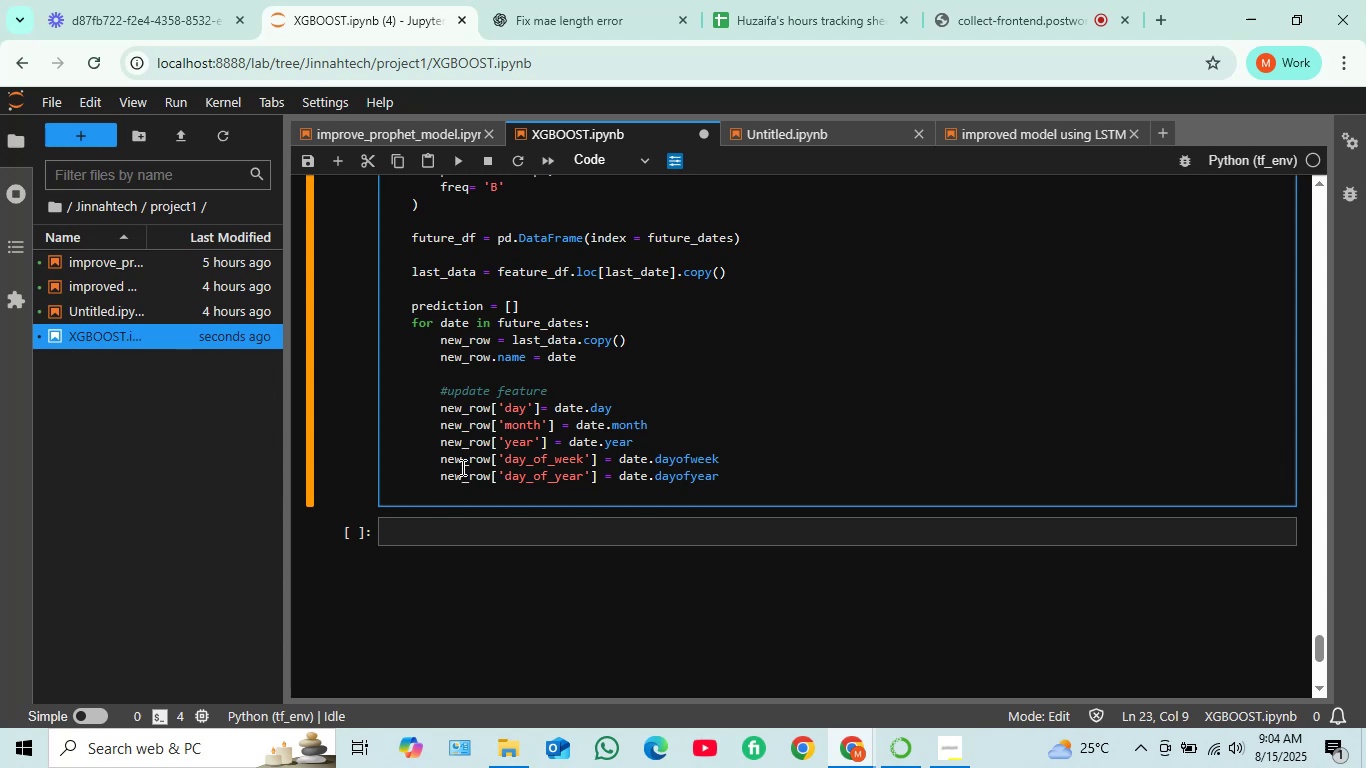 
type(new)
key(Tab)
type([)
 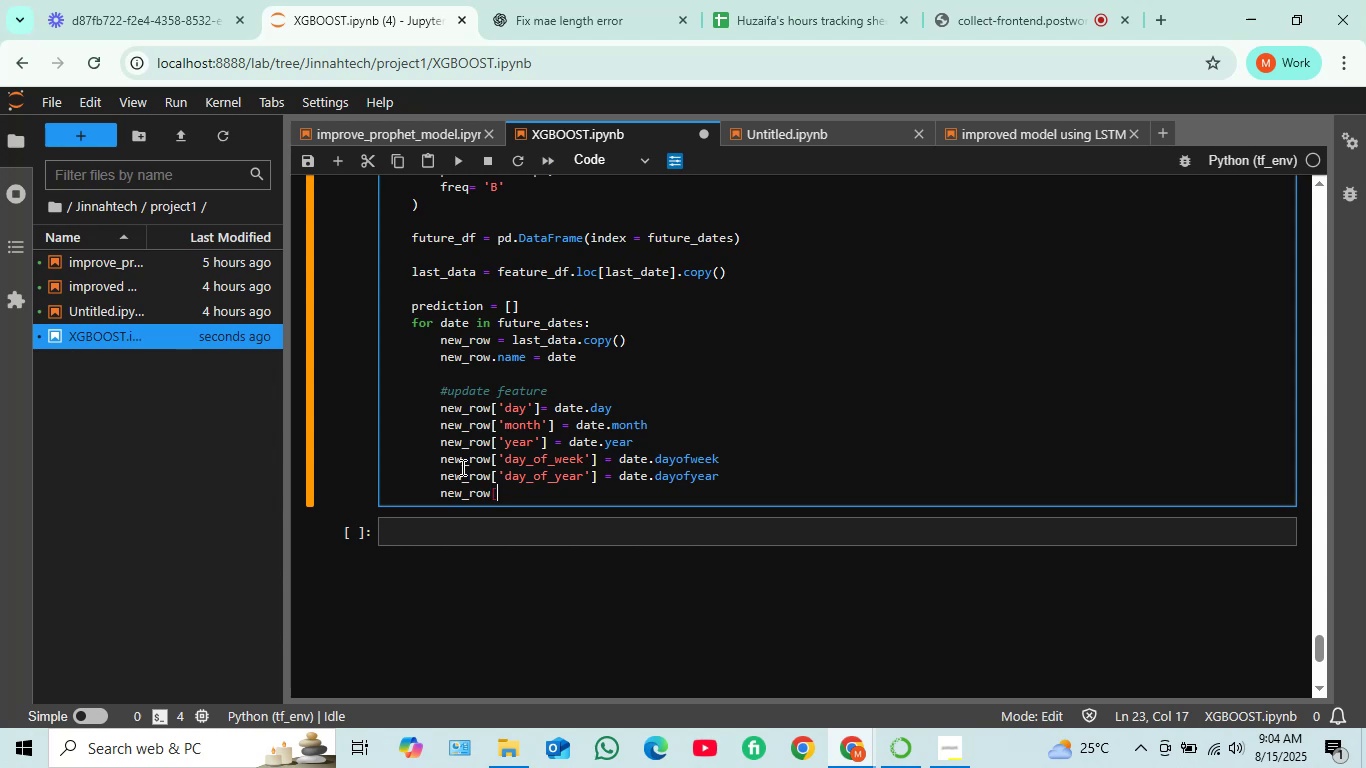 
wait(6.79)
 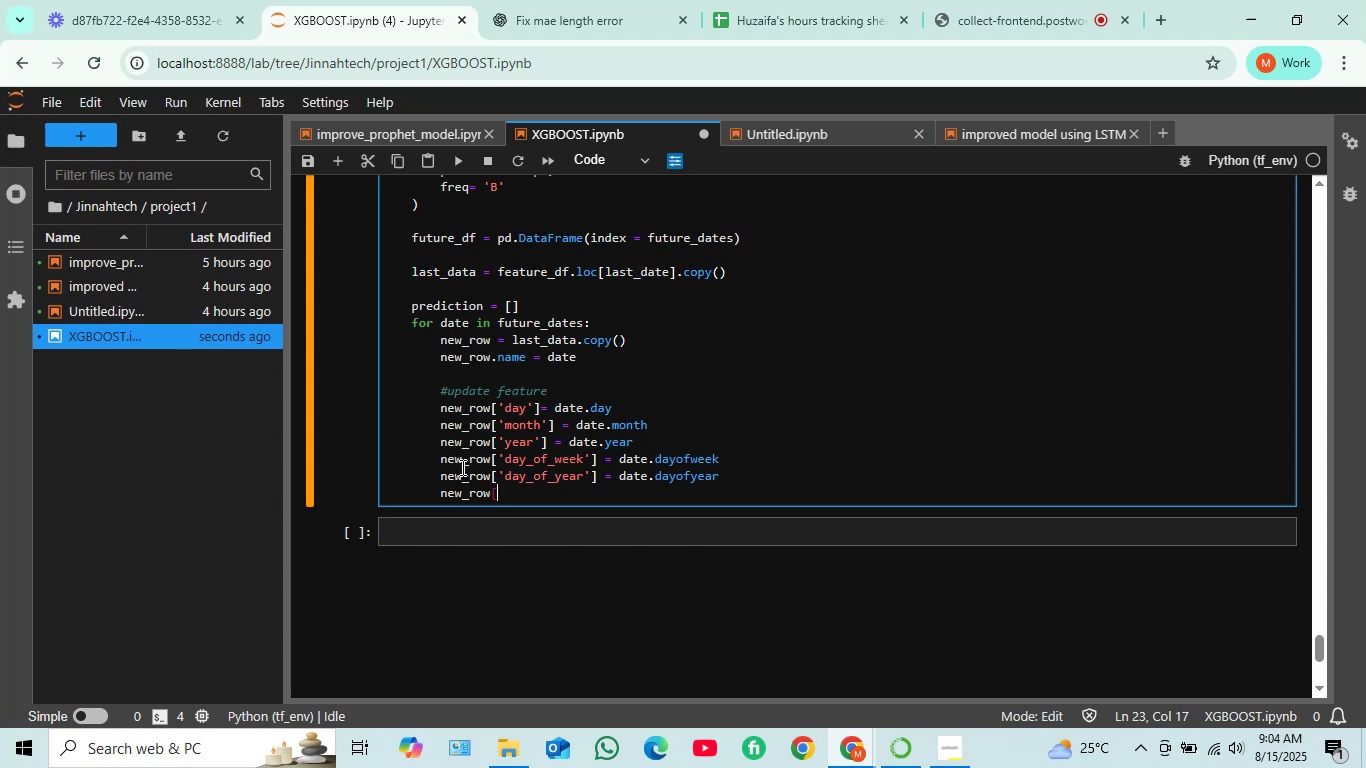 
type('quarter'] = datw)
key(Backspace)
type(e.quaeter)
 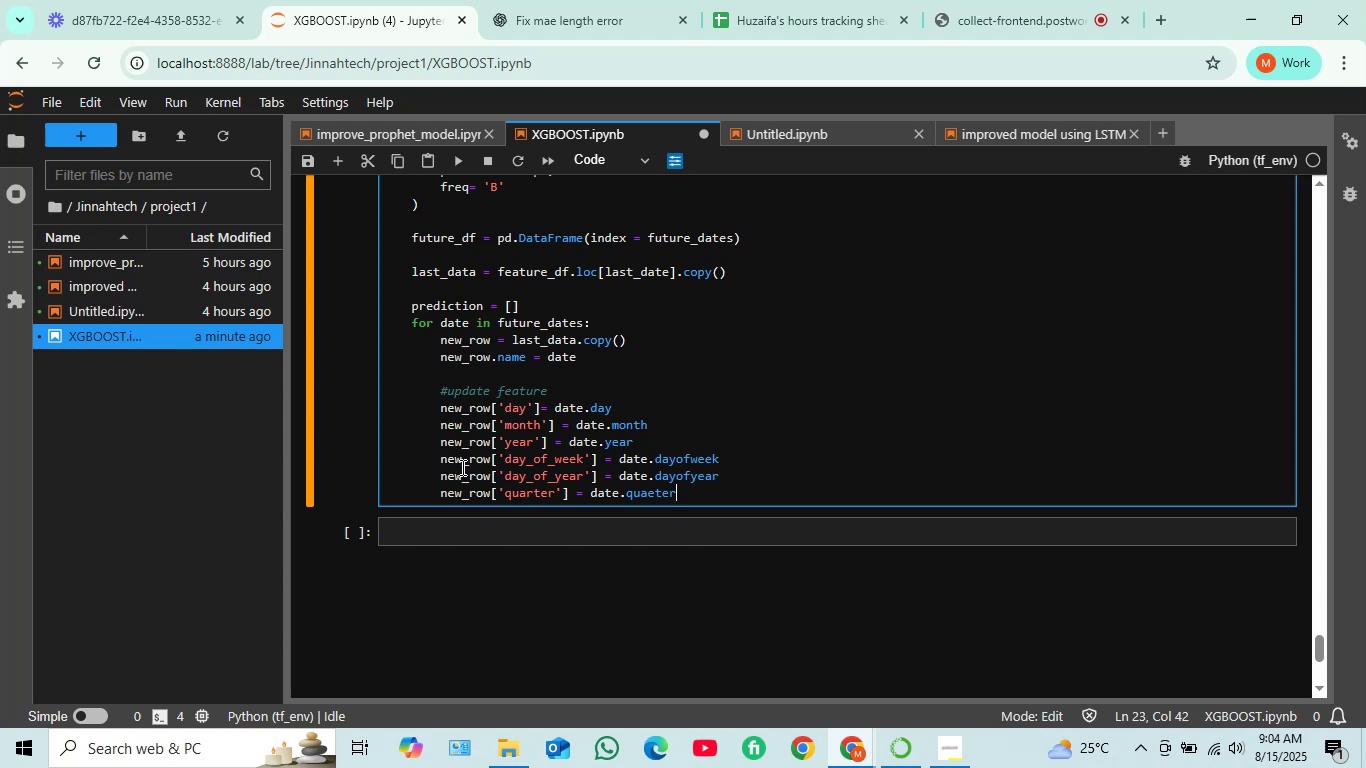 
key(Enter)
 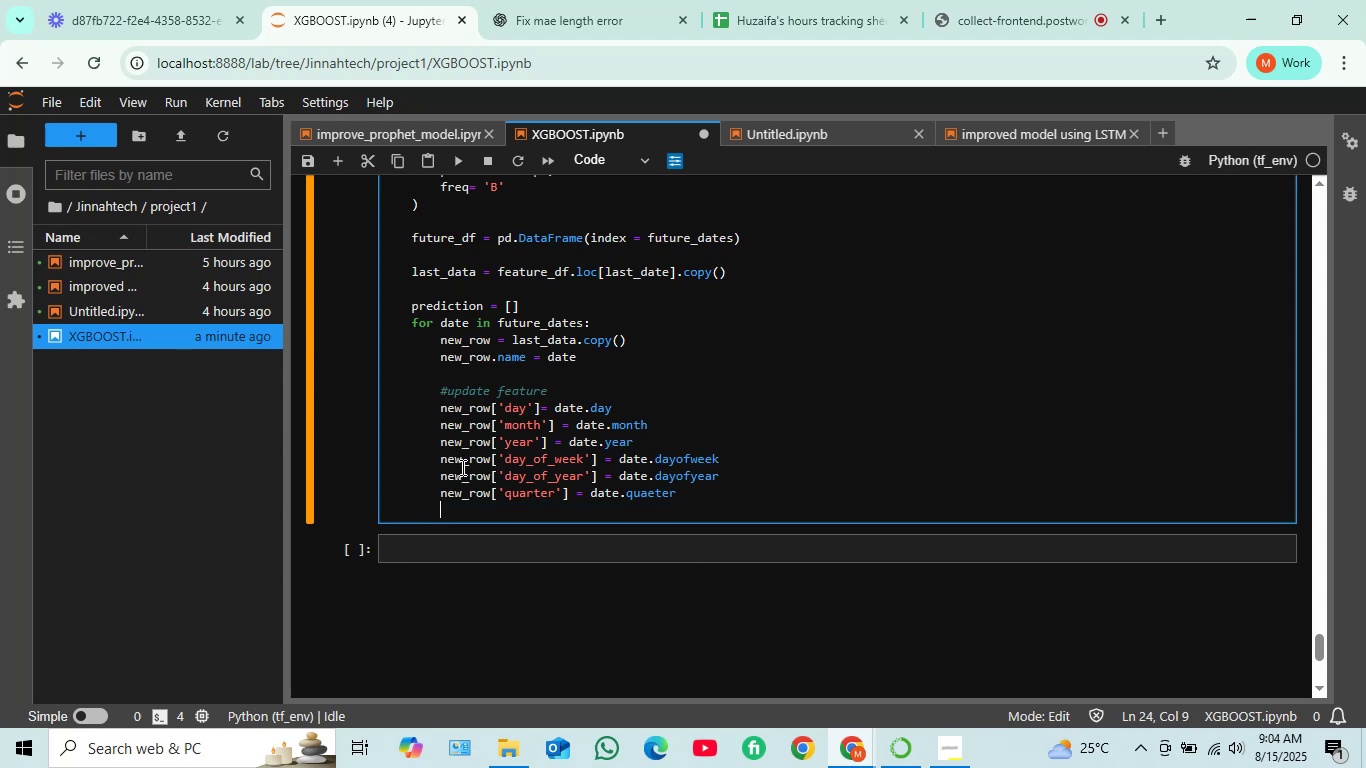 
type(new)
key(Tab)
type(['is_month)
key(Tab)
type(_start)
 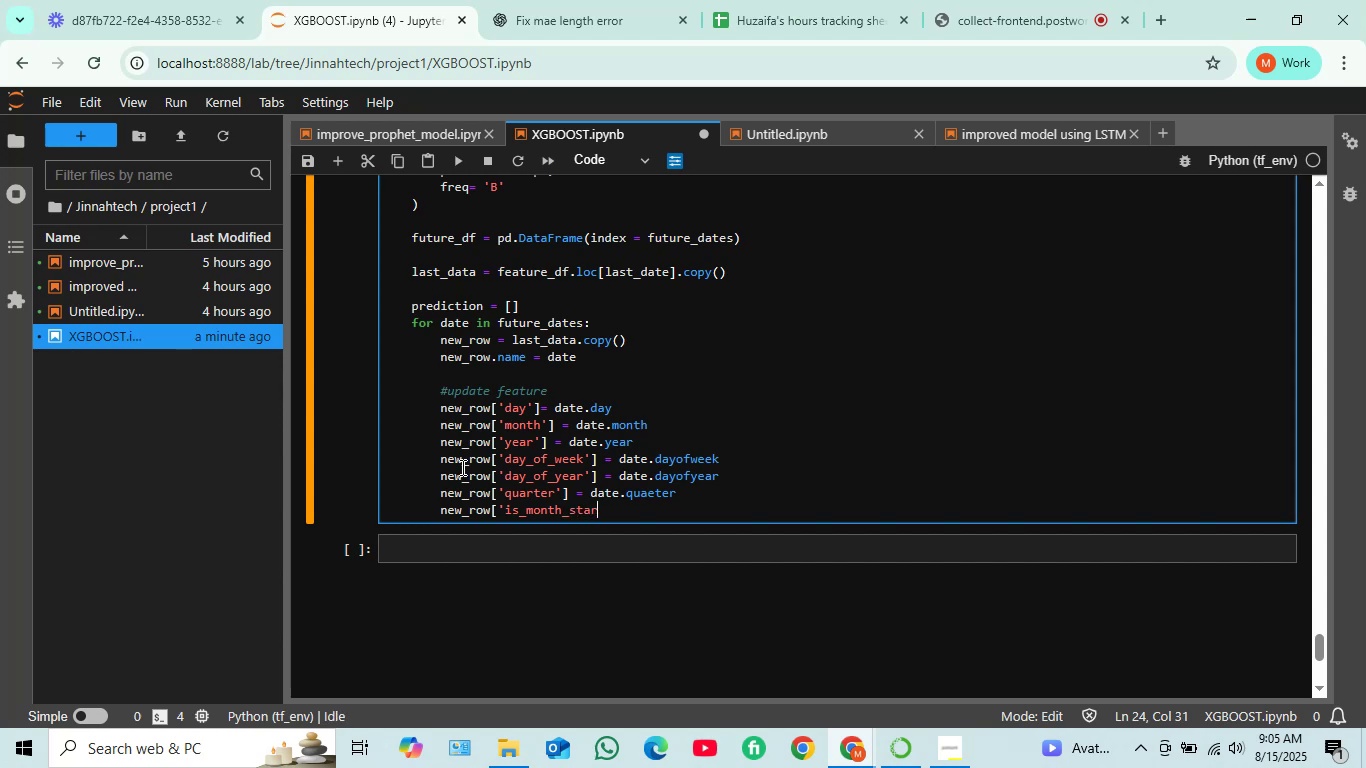 
key(Quote)
 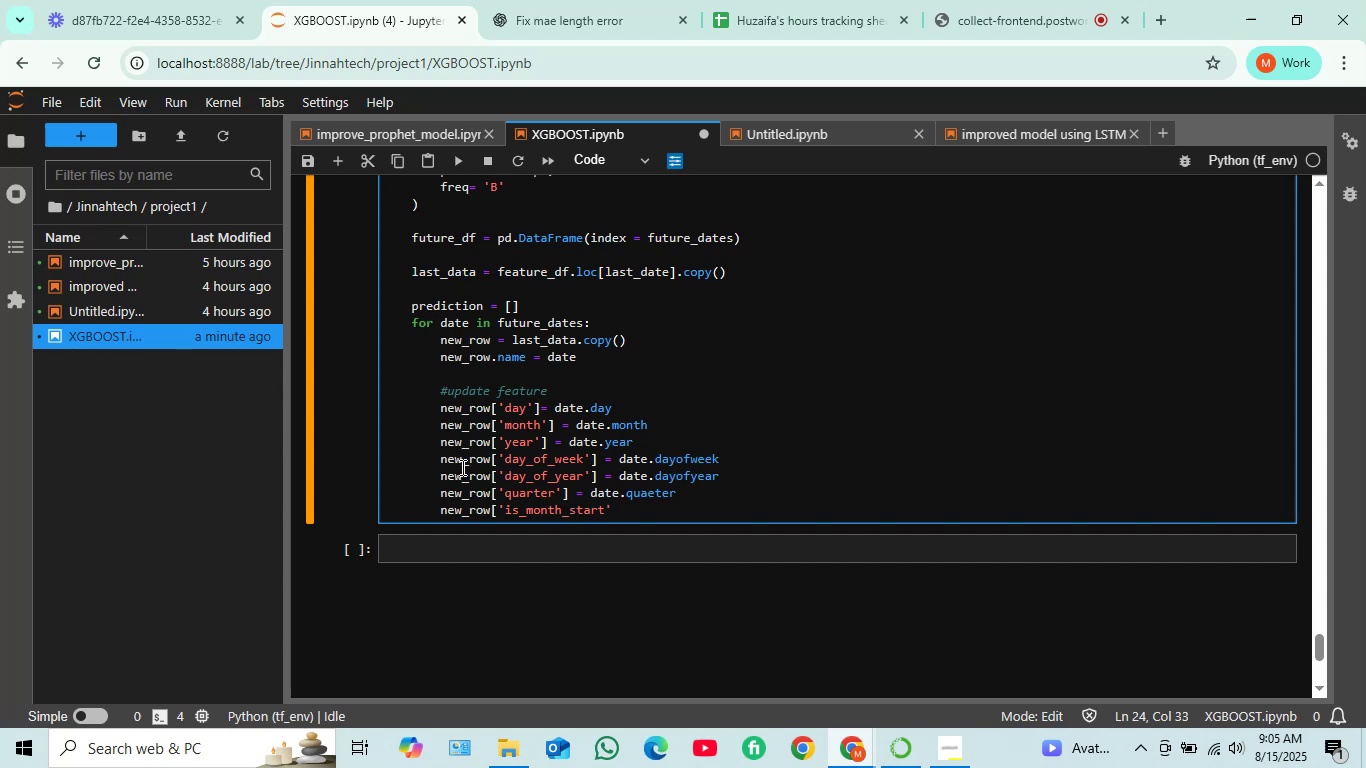 
key(BracketRight)
 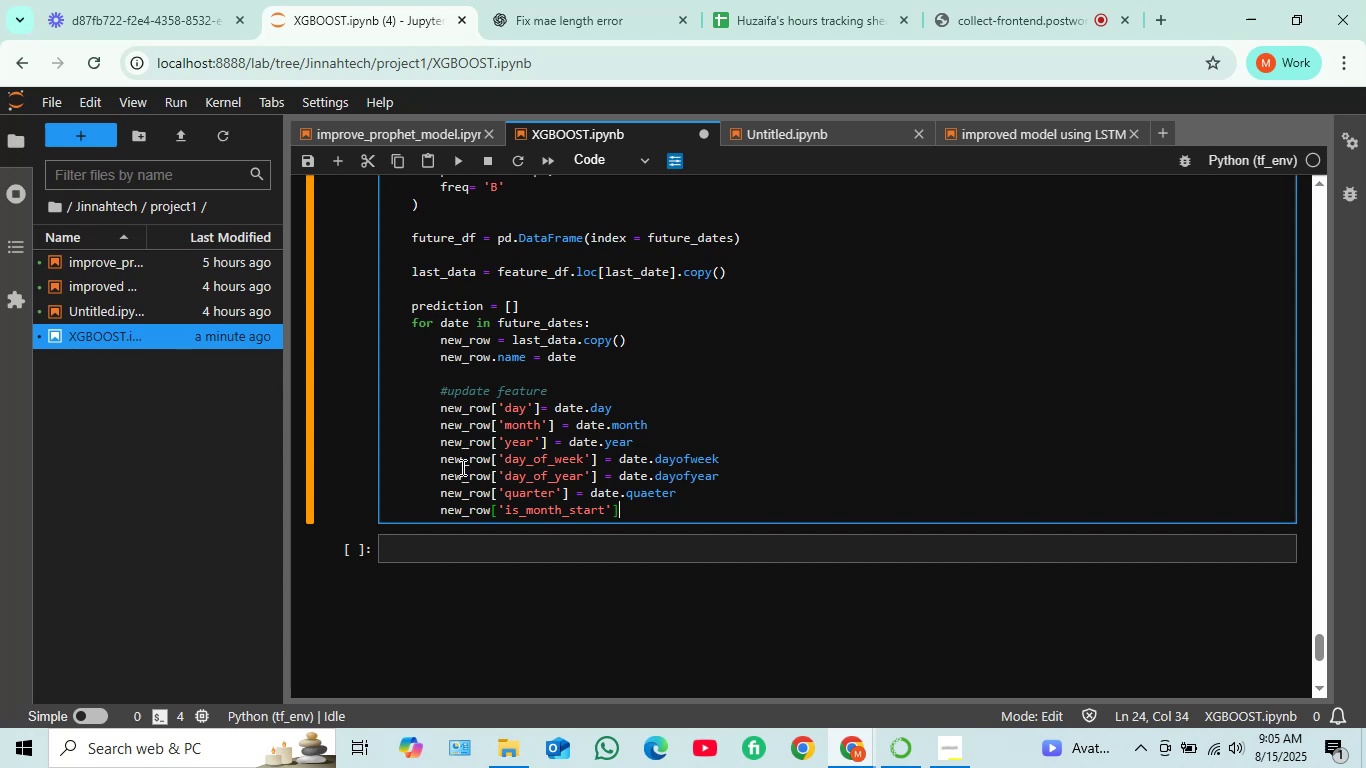 
key(Space)
 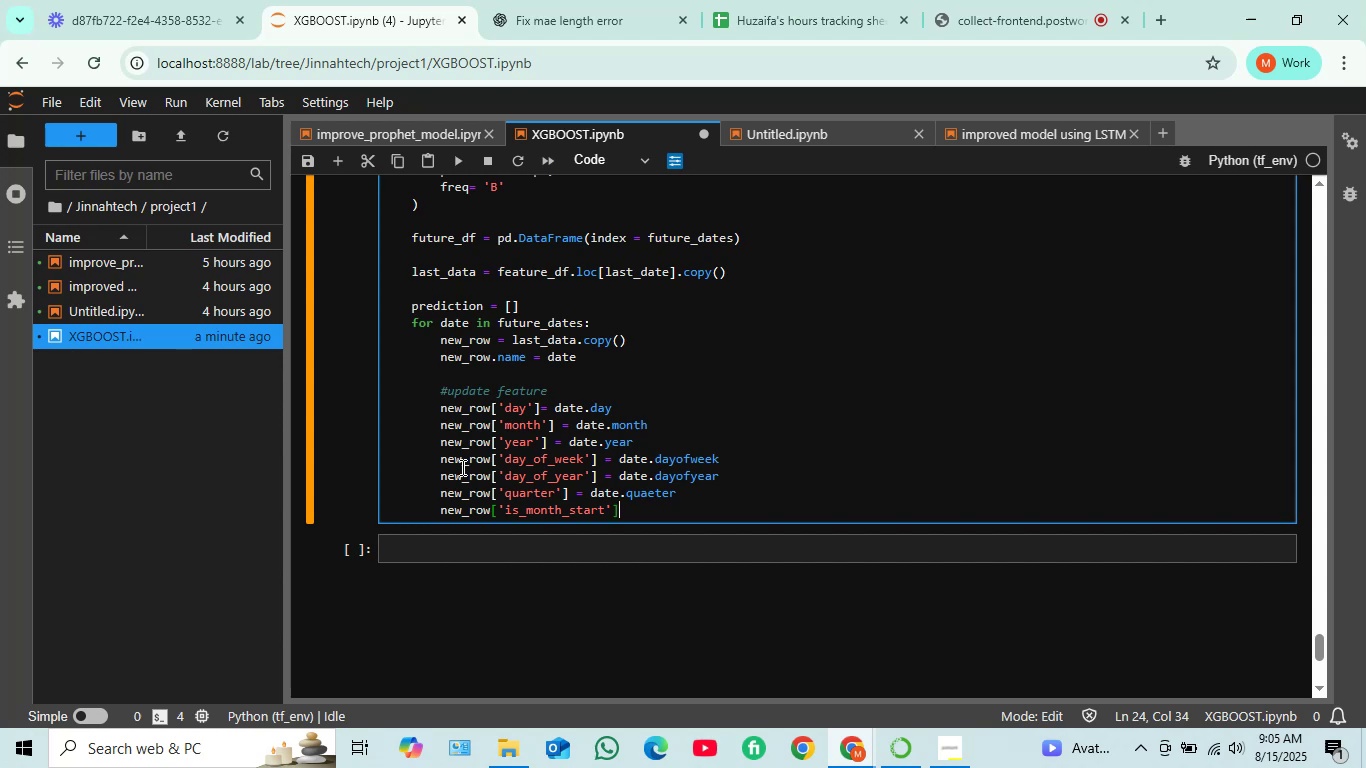 
key(Equal)
 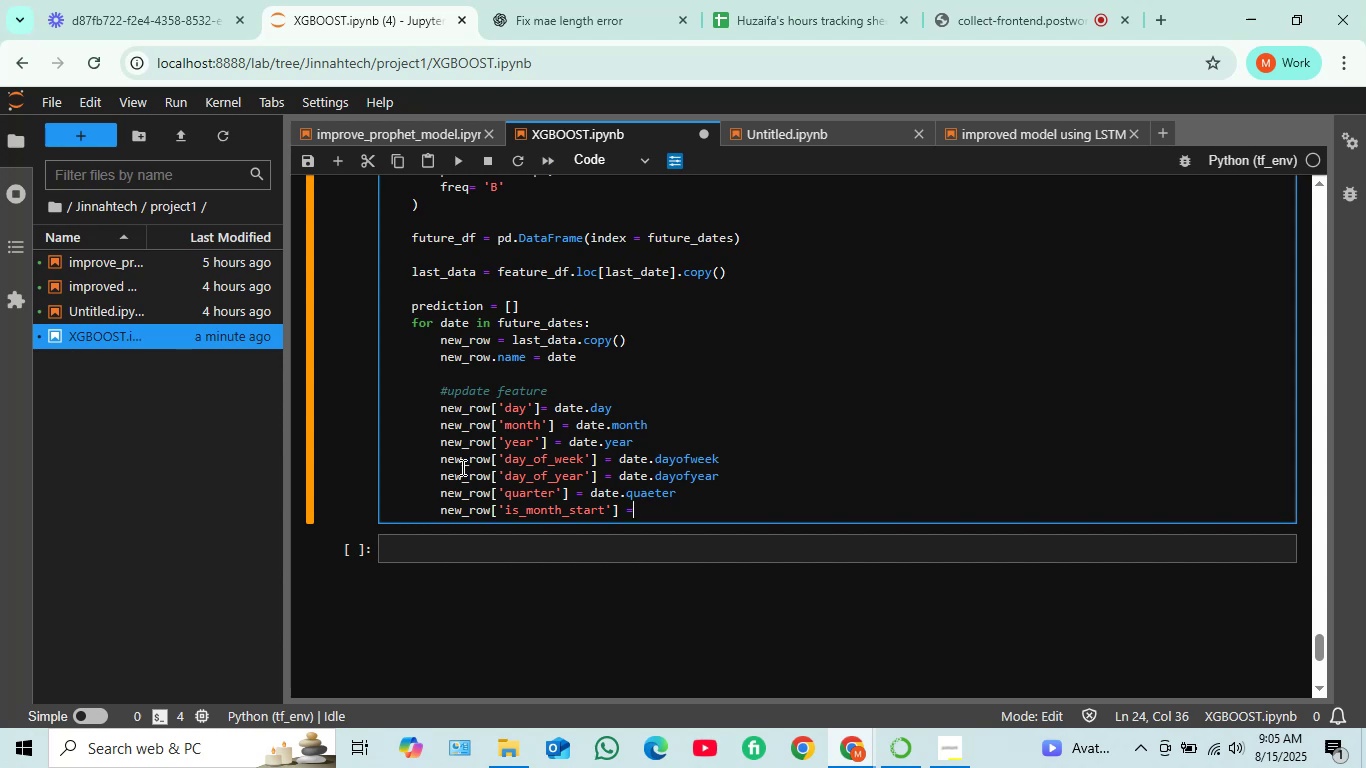 
key(Space)
 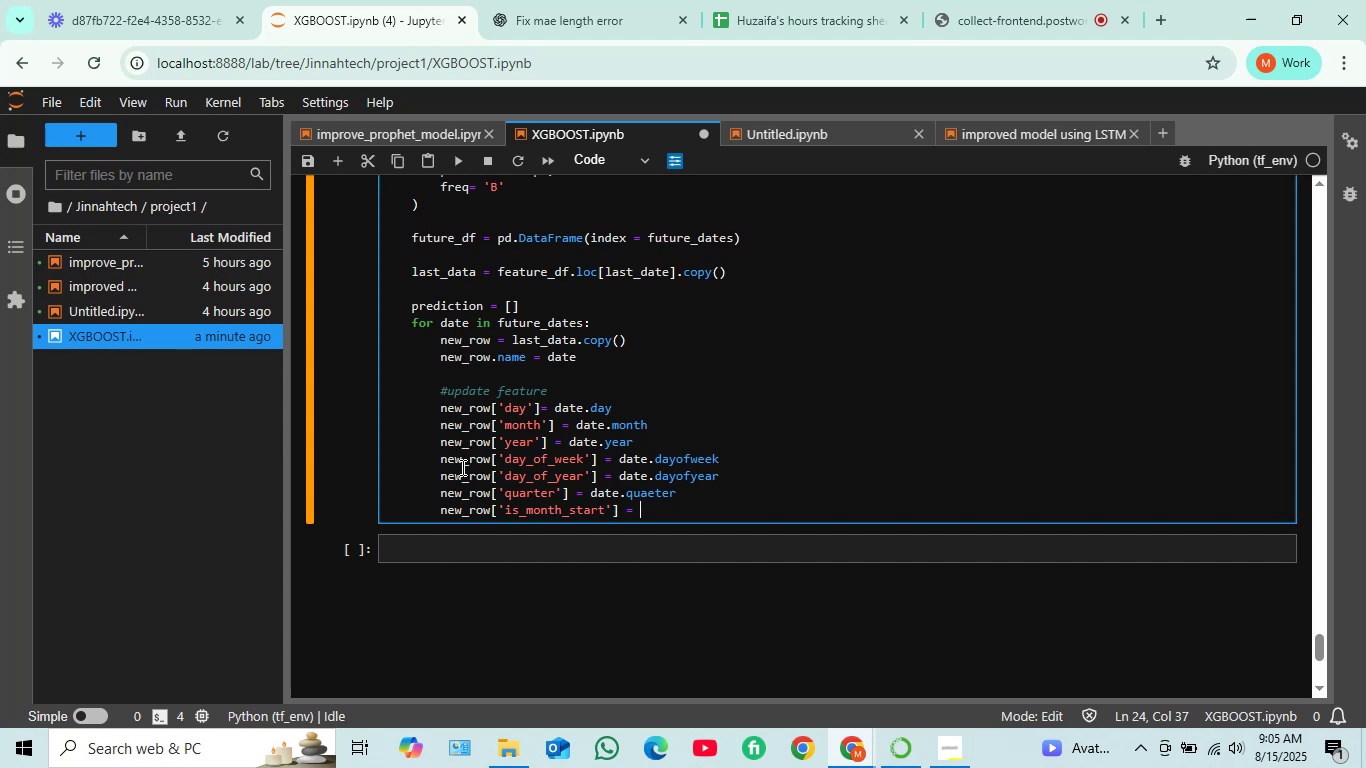 
wait(5.4)
 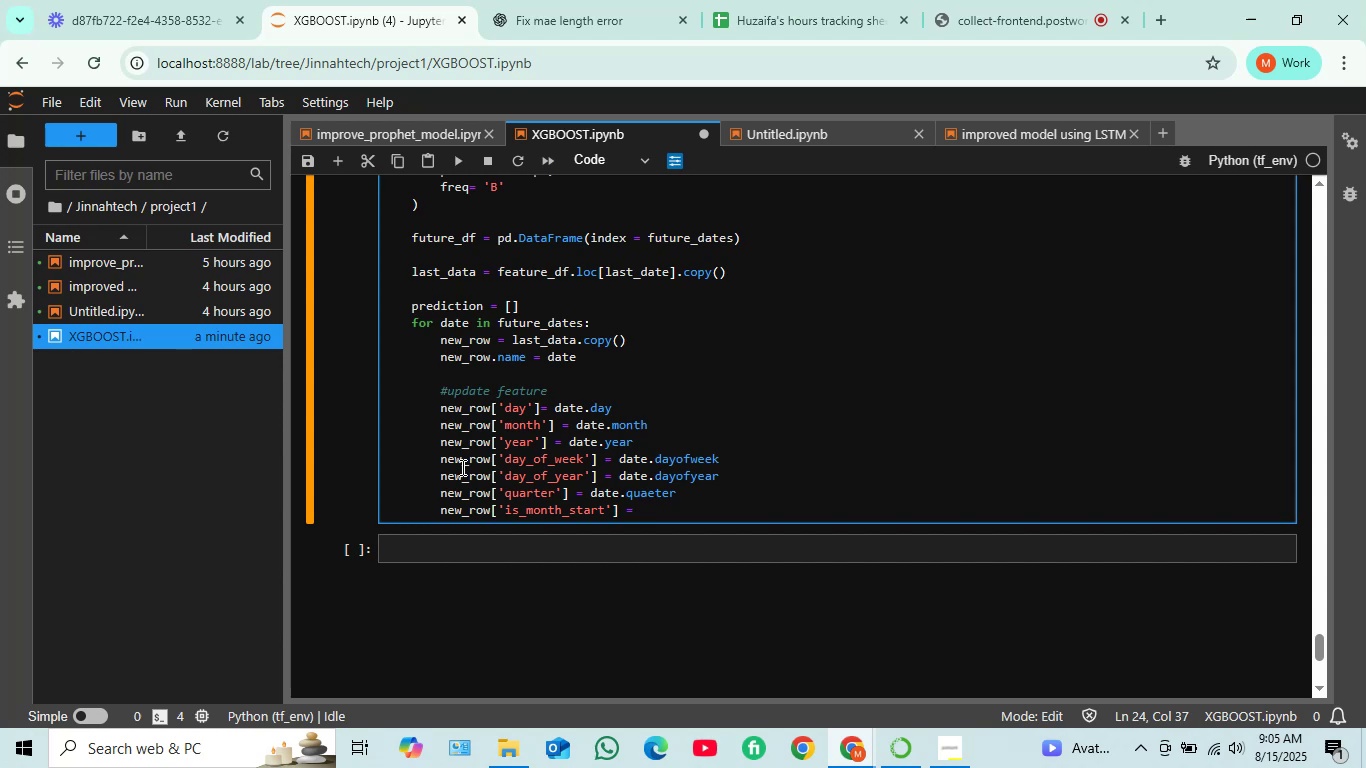 
scroll: coordinate [679, 433], scroll_direction: none, amount: 0.0
 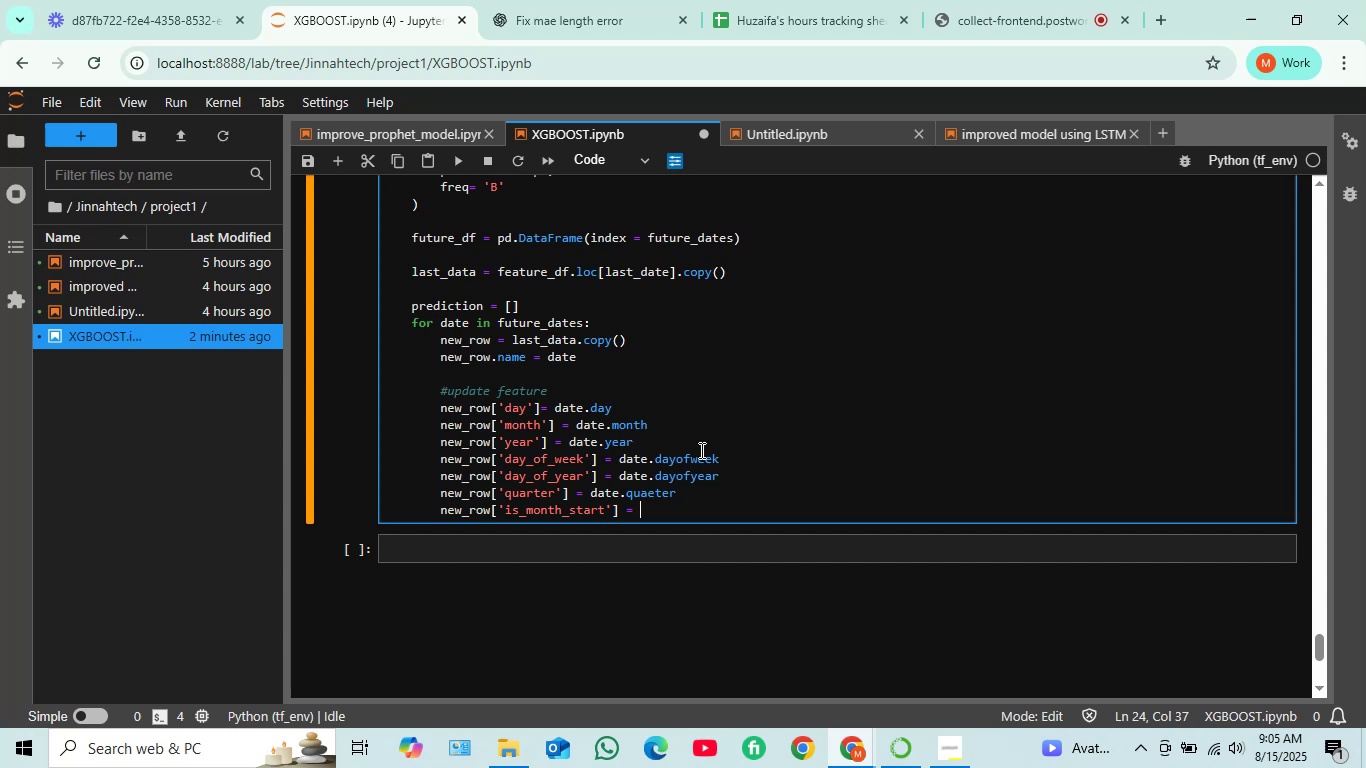 
left_click([657, 512])
 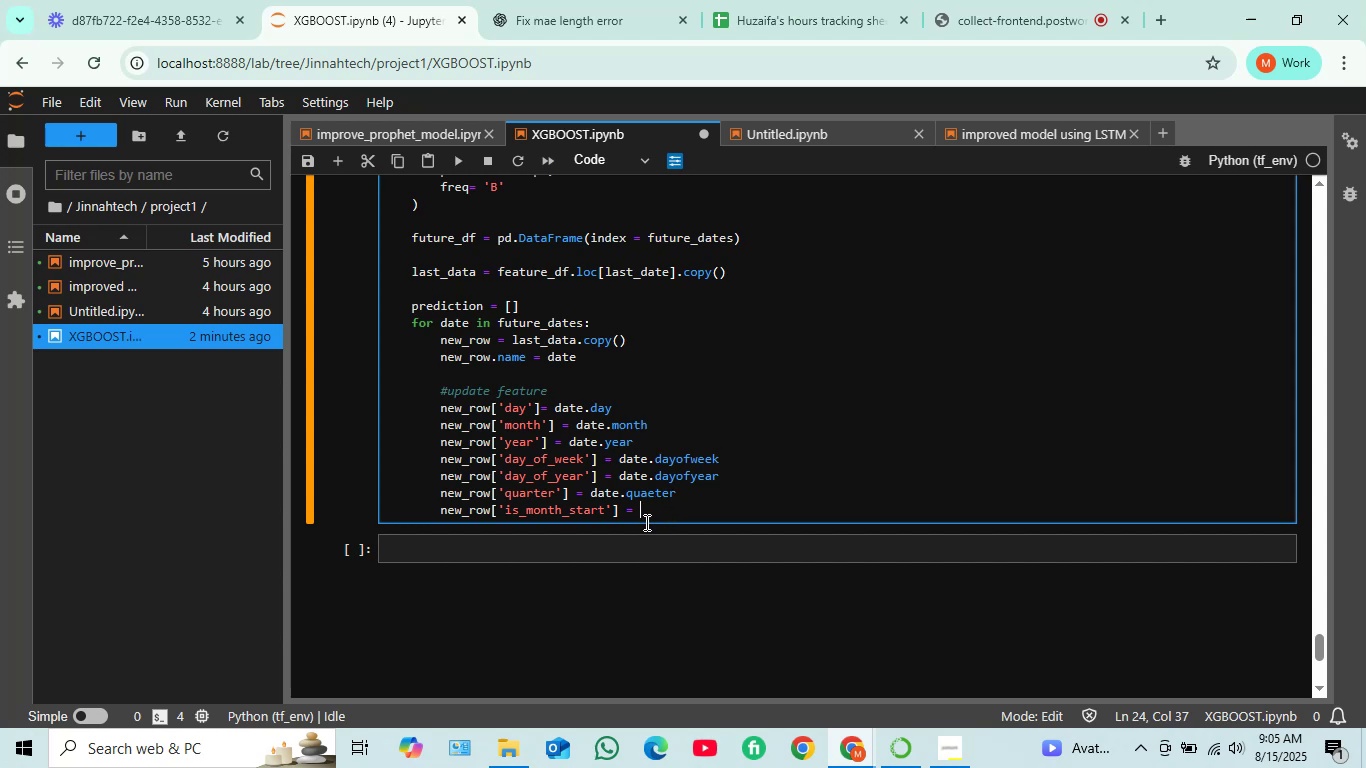 
wait(5.57)
 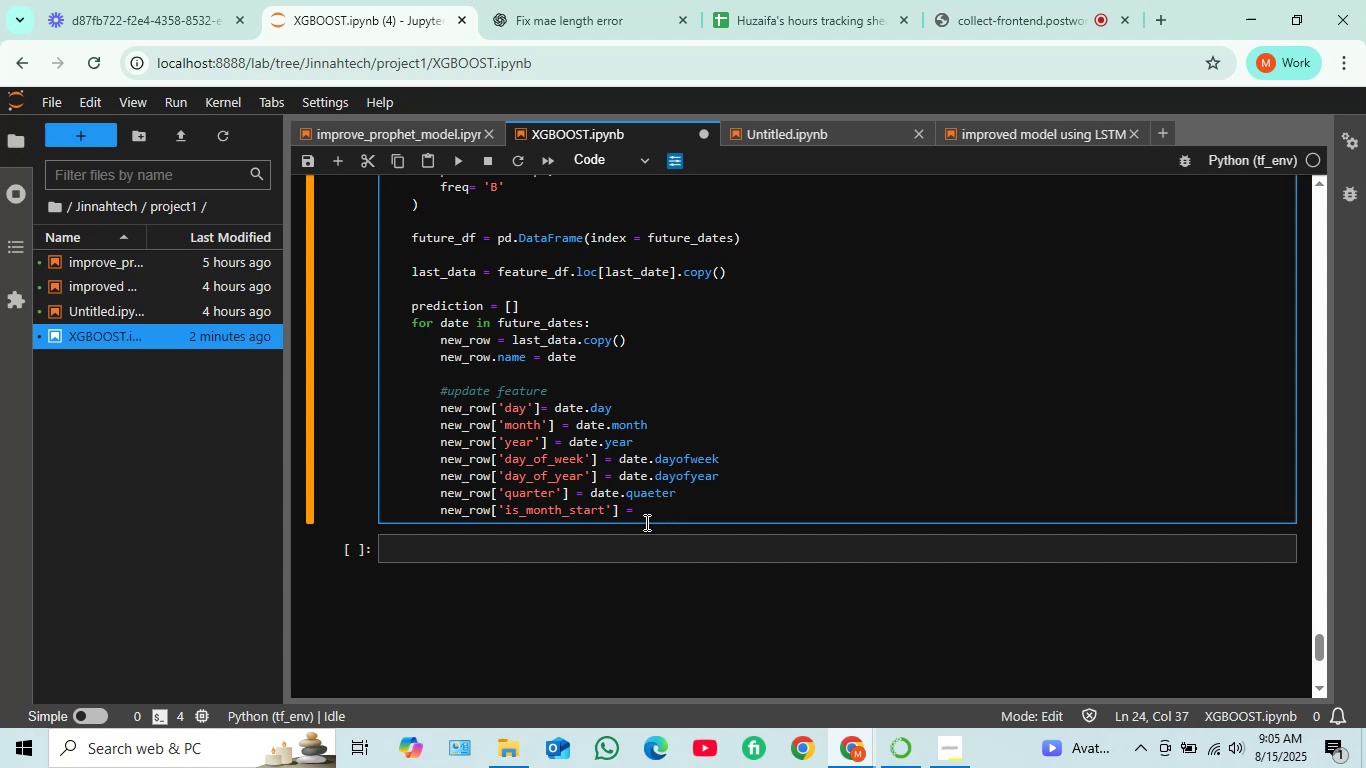 
type(date.is)
key(Tab)
type(_month)
key(Tab)
type(_start)
 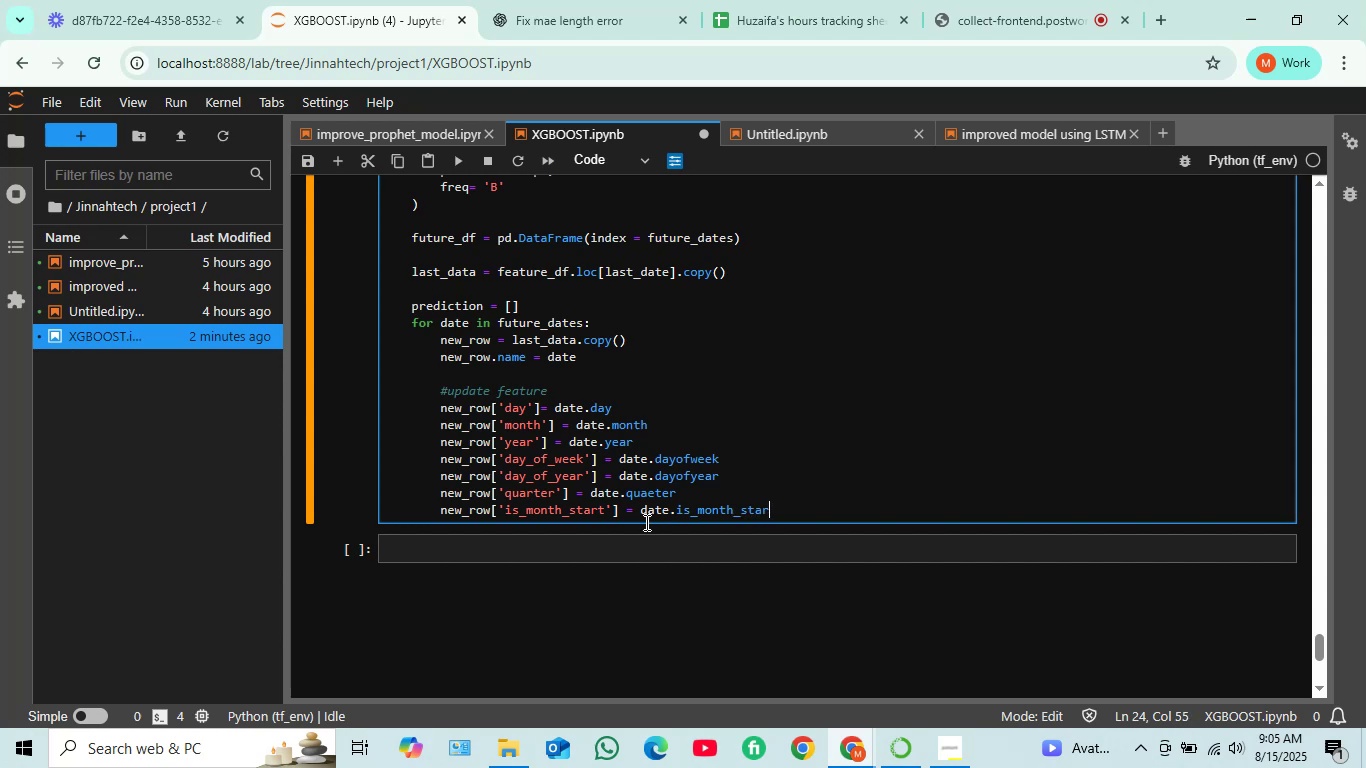 
wait(8.49)
 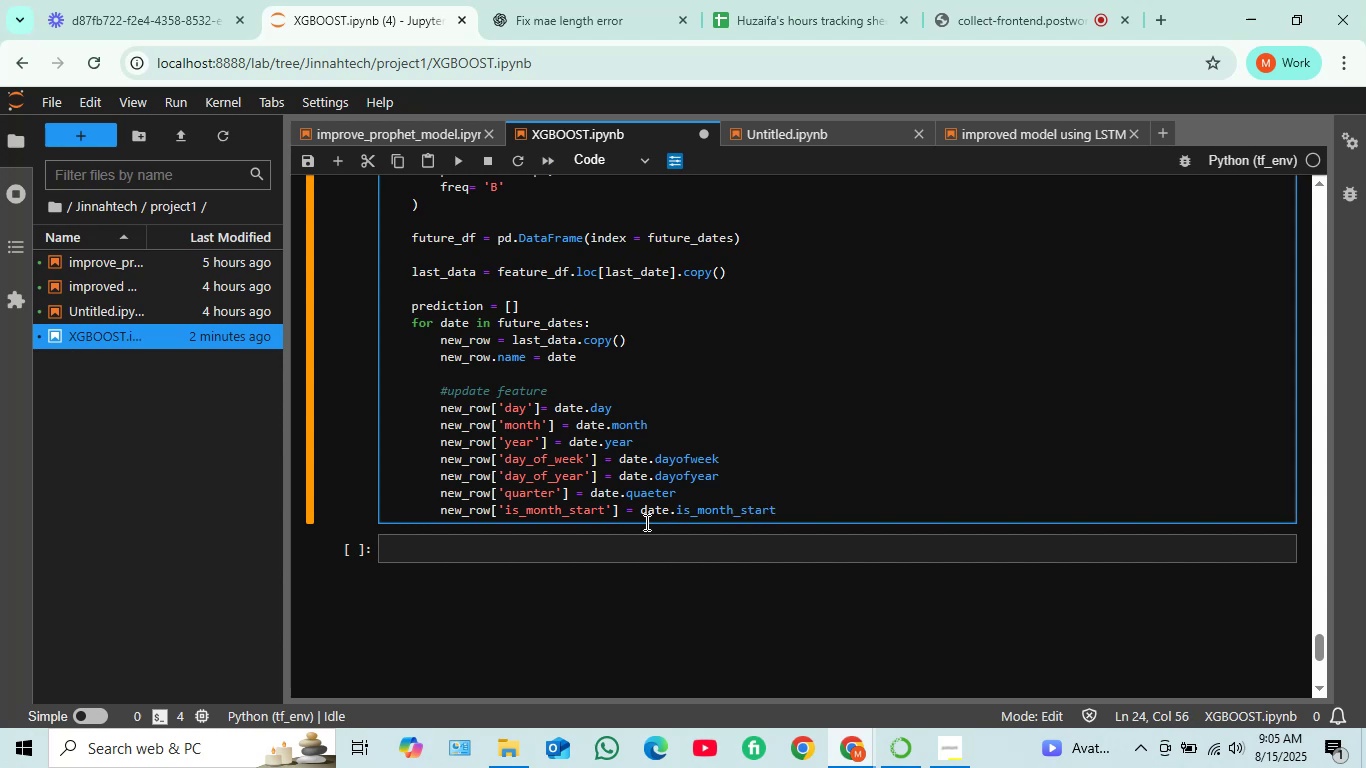 
key(Enter)
 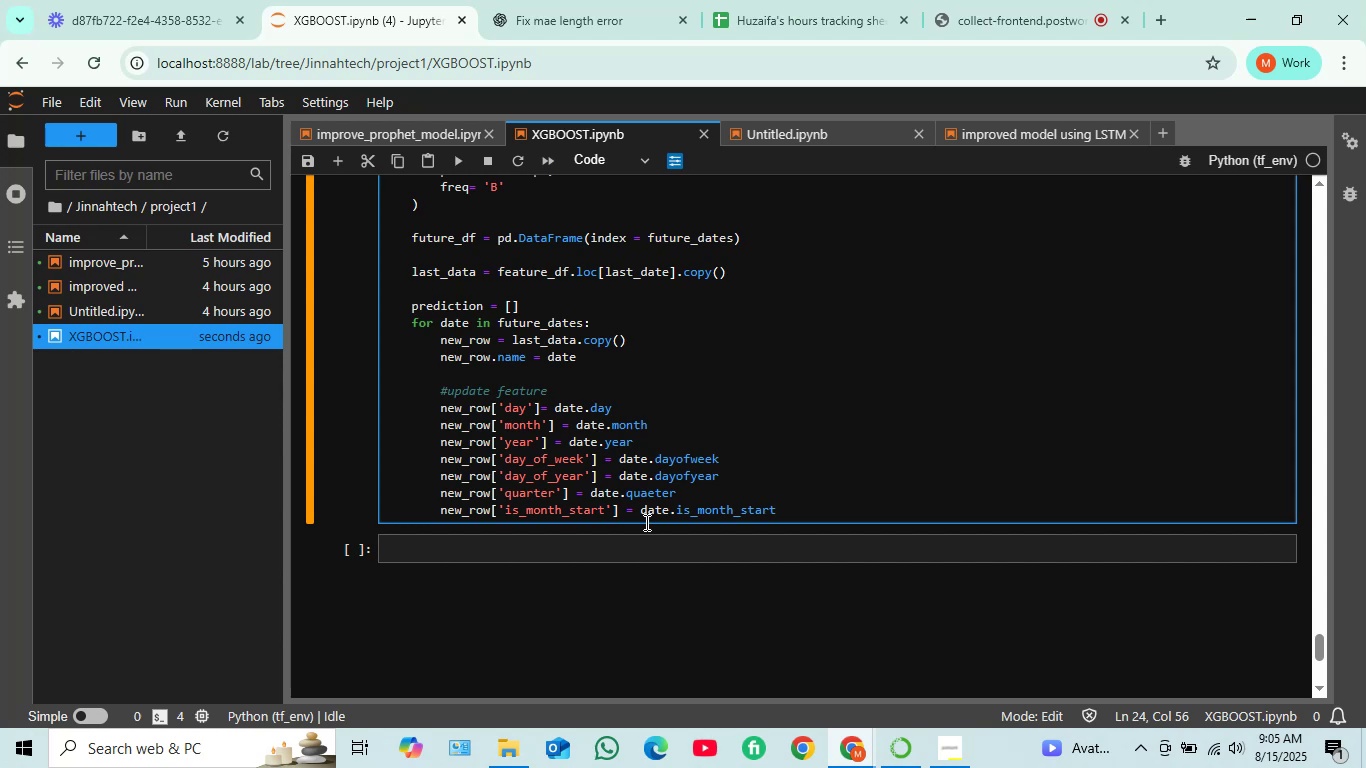 
key(Shift+Enter)
 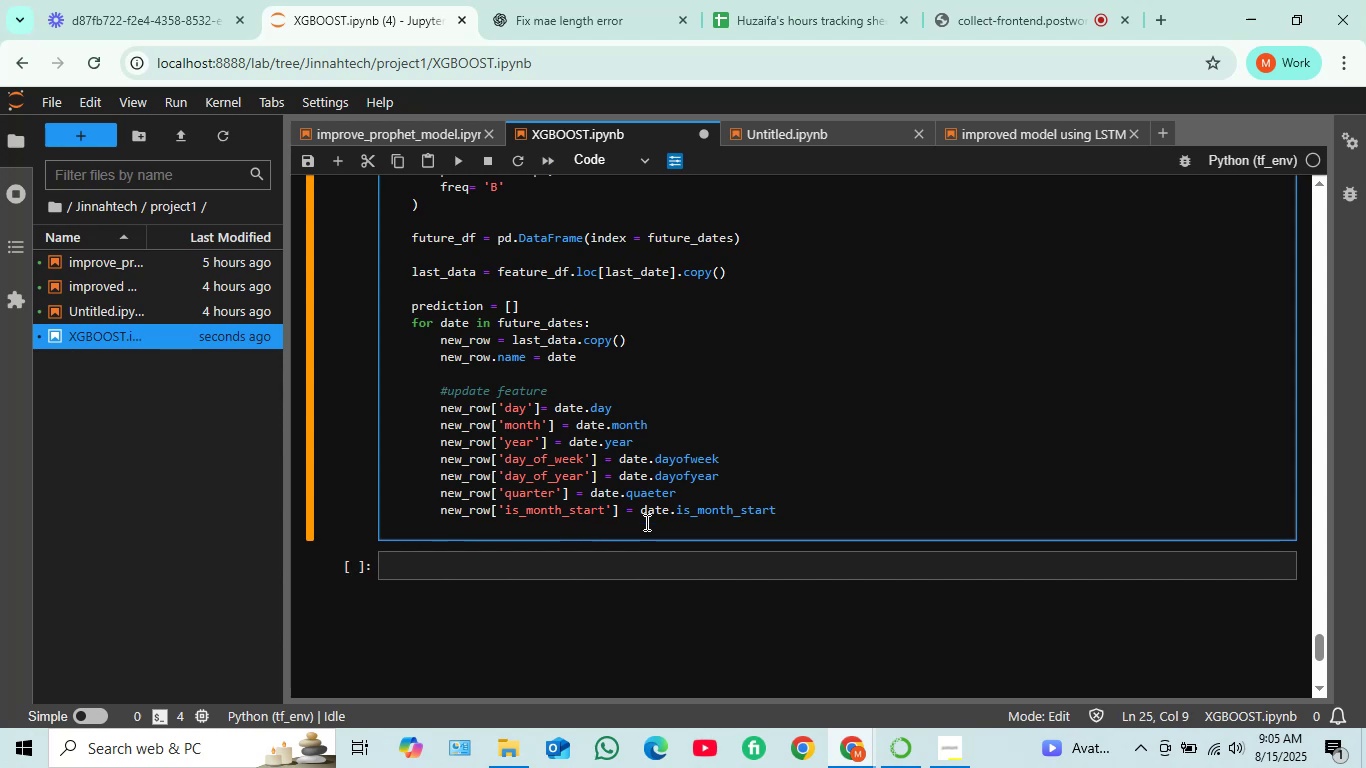 
key(Shift+ShiftRight)
 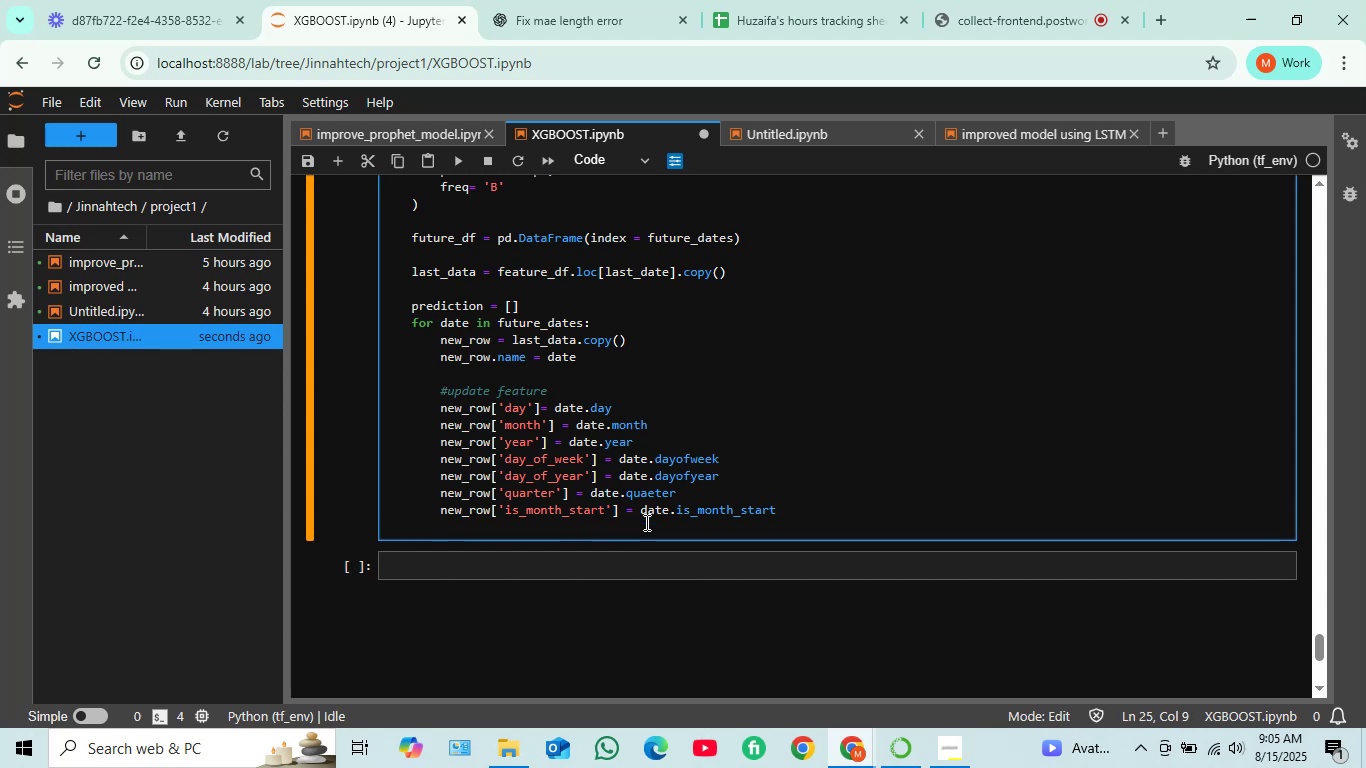 
key(Shift+Enter)
 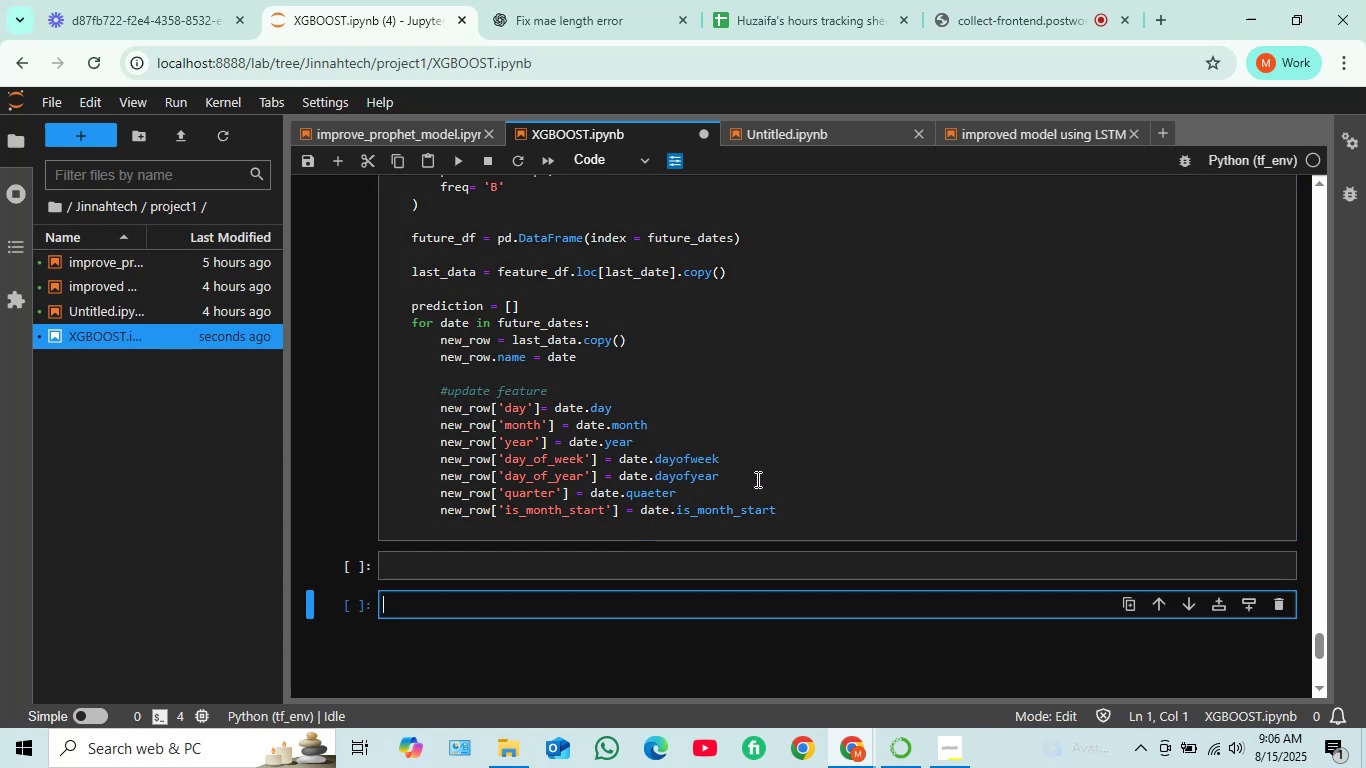 
wait(9.19)
 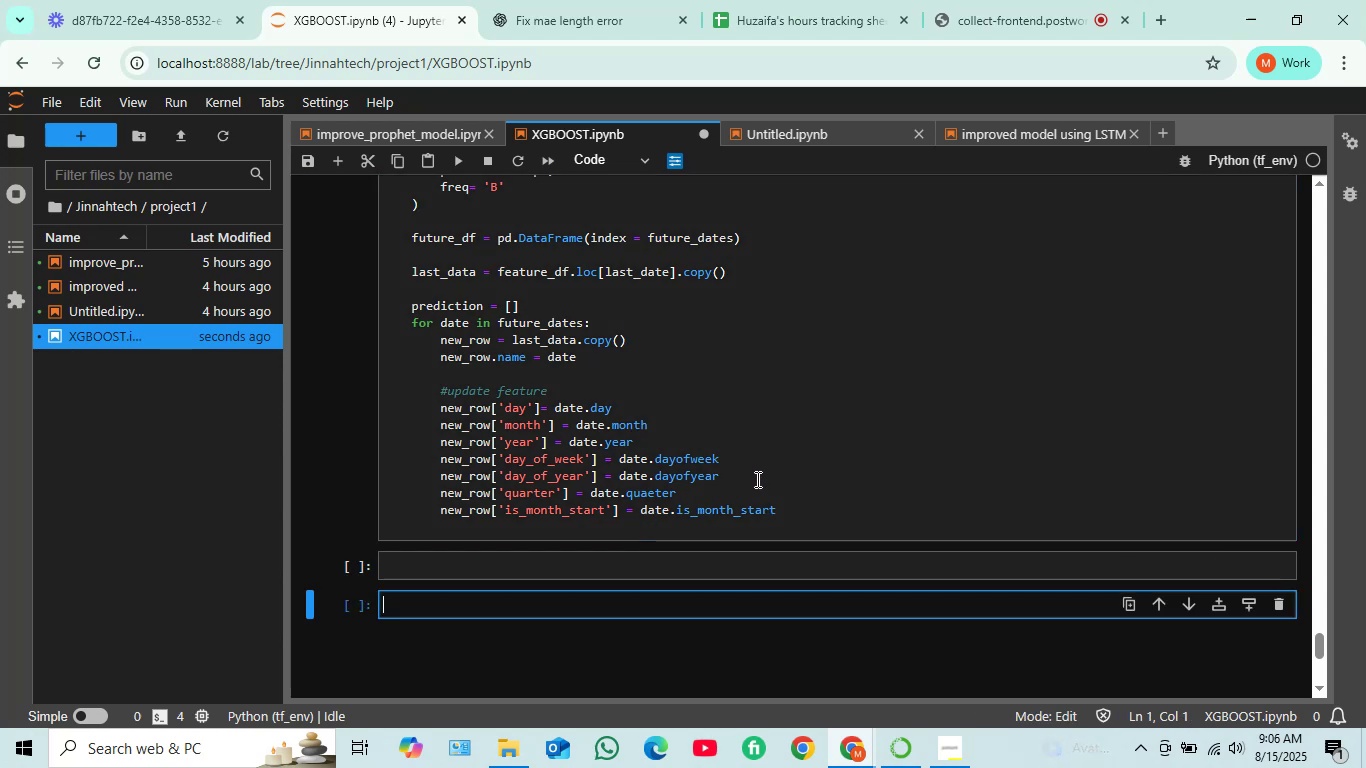 
scroll: coordinate [777, 413], scroll_direction: up, amount: 2.0
 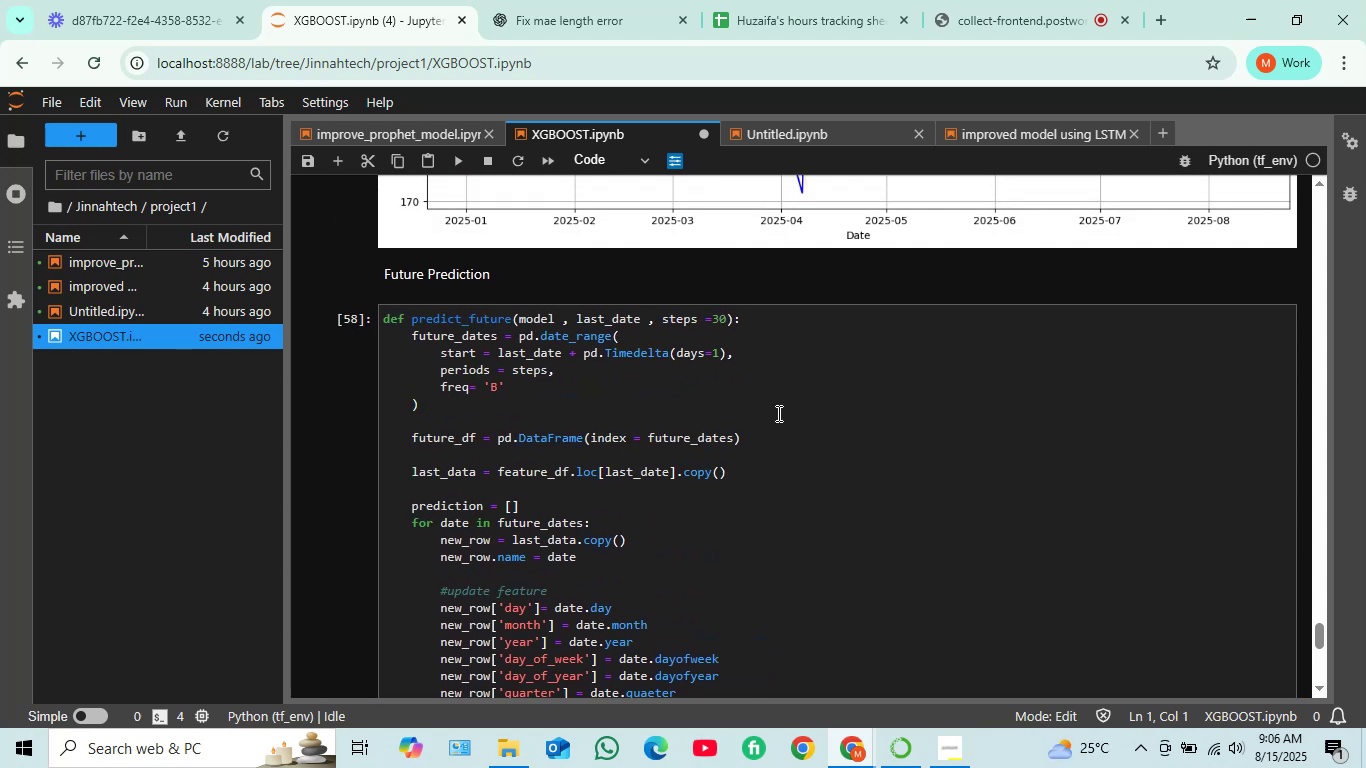 
scroll: coordinate [775, 425], scroll_direction: down, amount: 3.0
 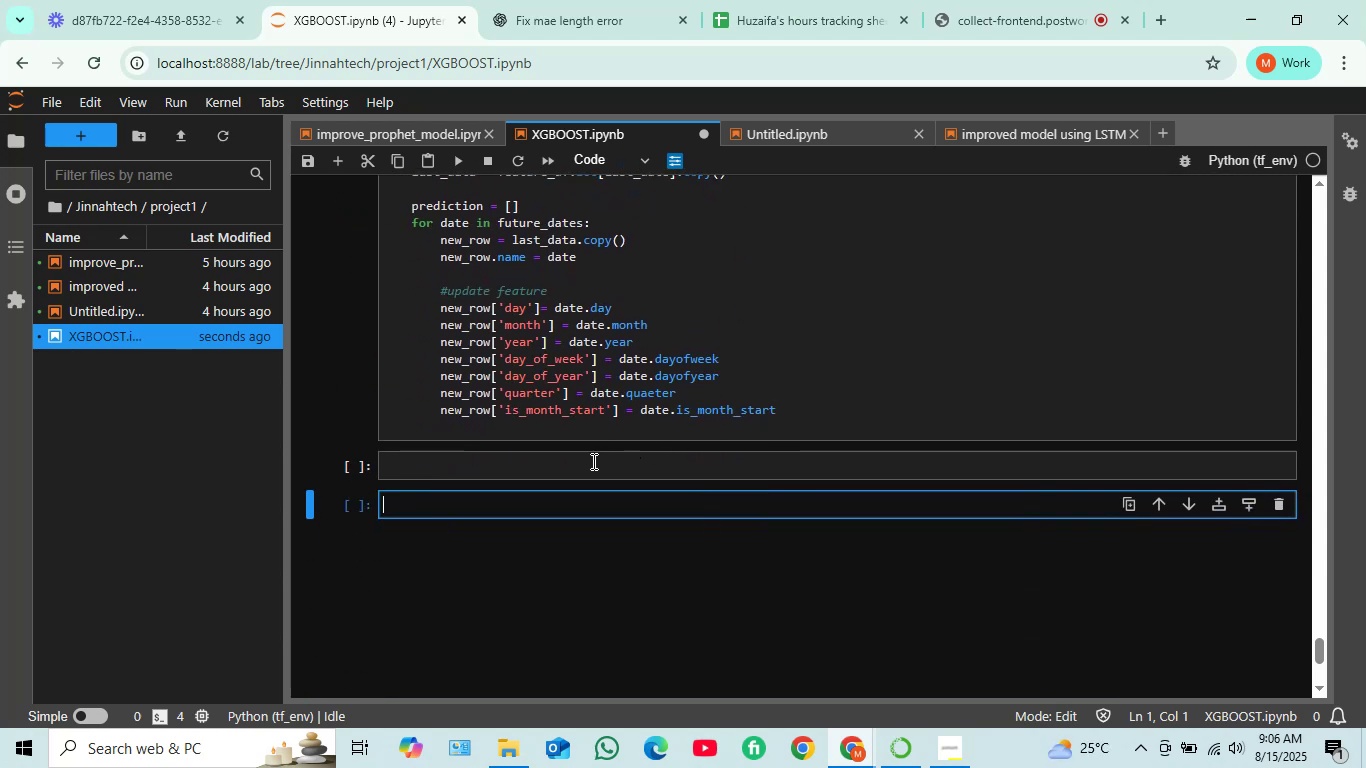 
left_click([830, 412])
 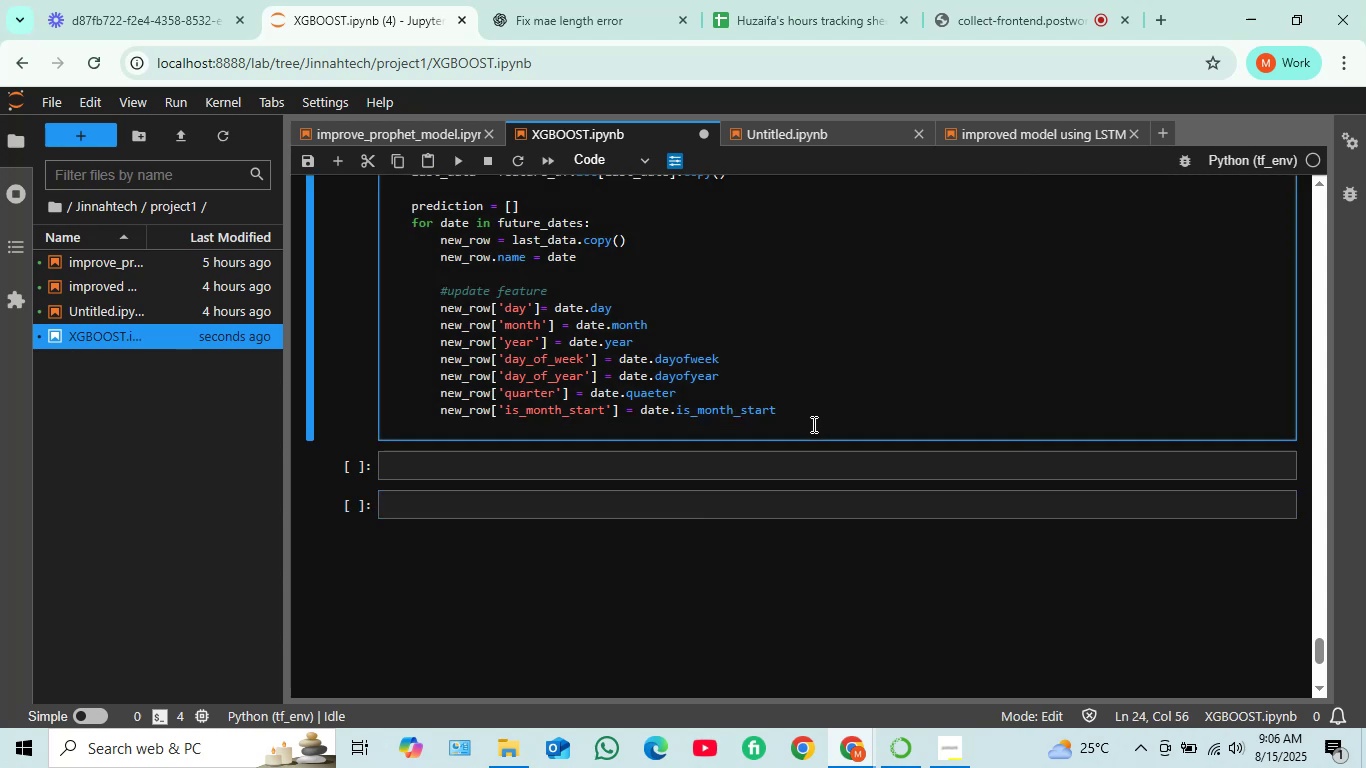 
key(ArrowDown)
 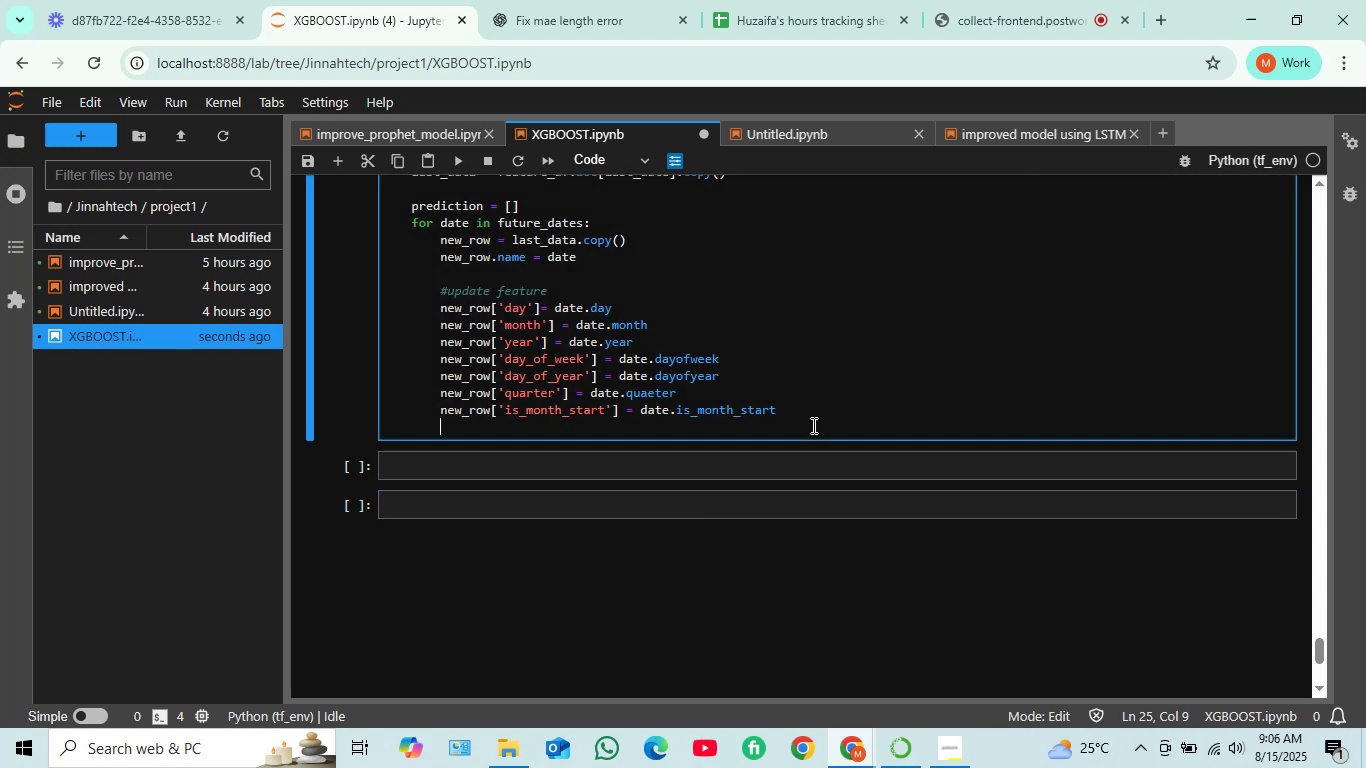 
key(Enter)
 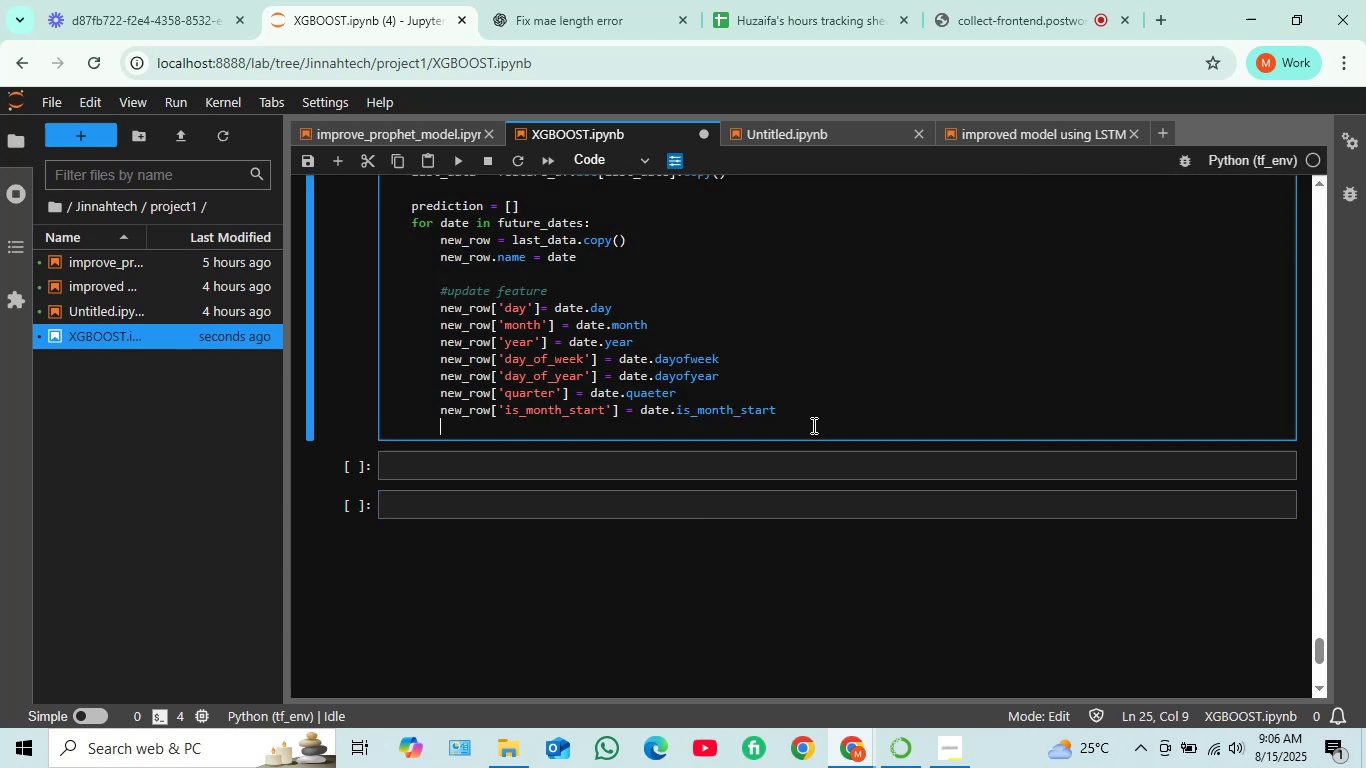 
key(Enter)
 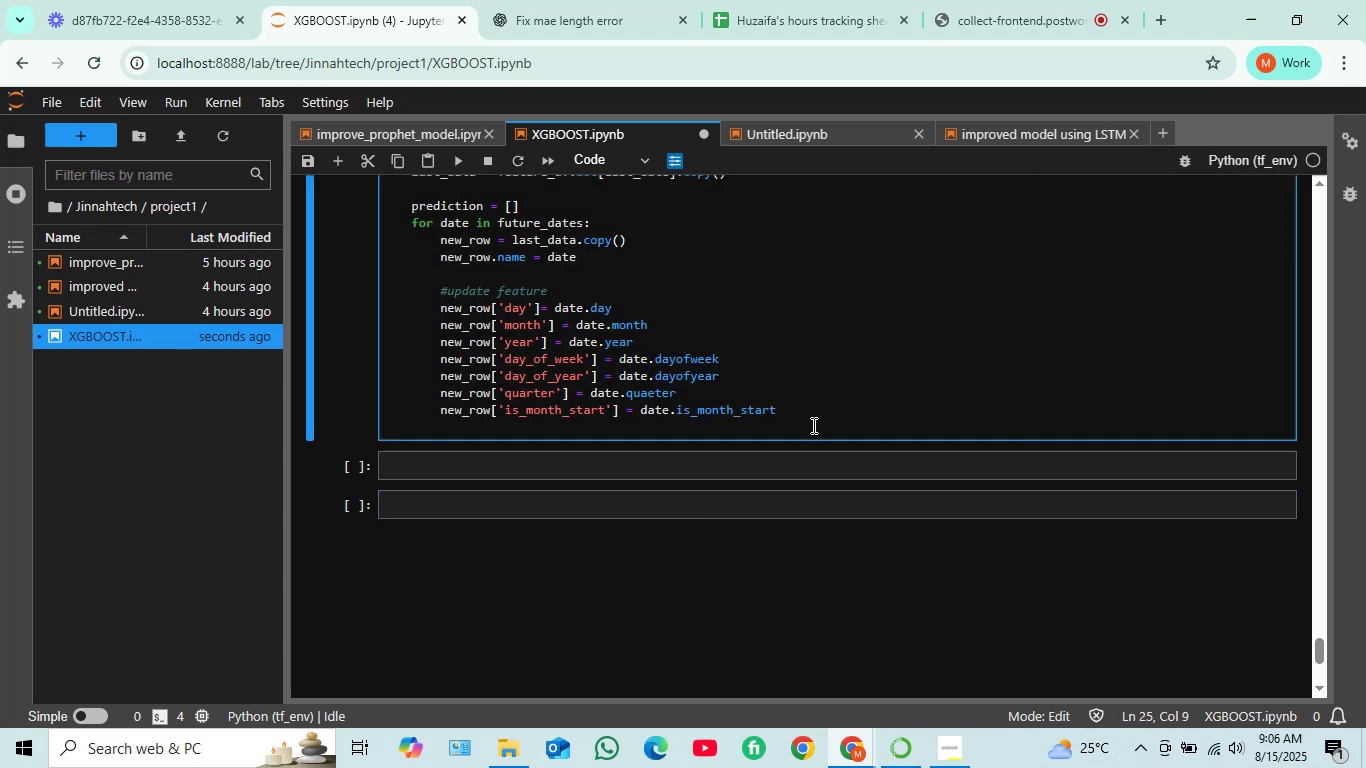 
key(Enter)
 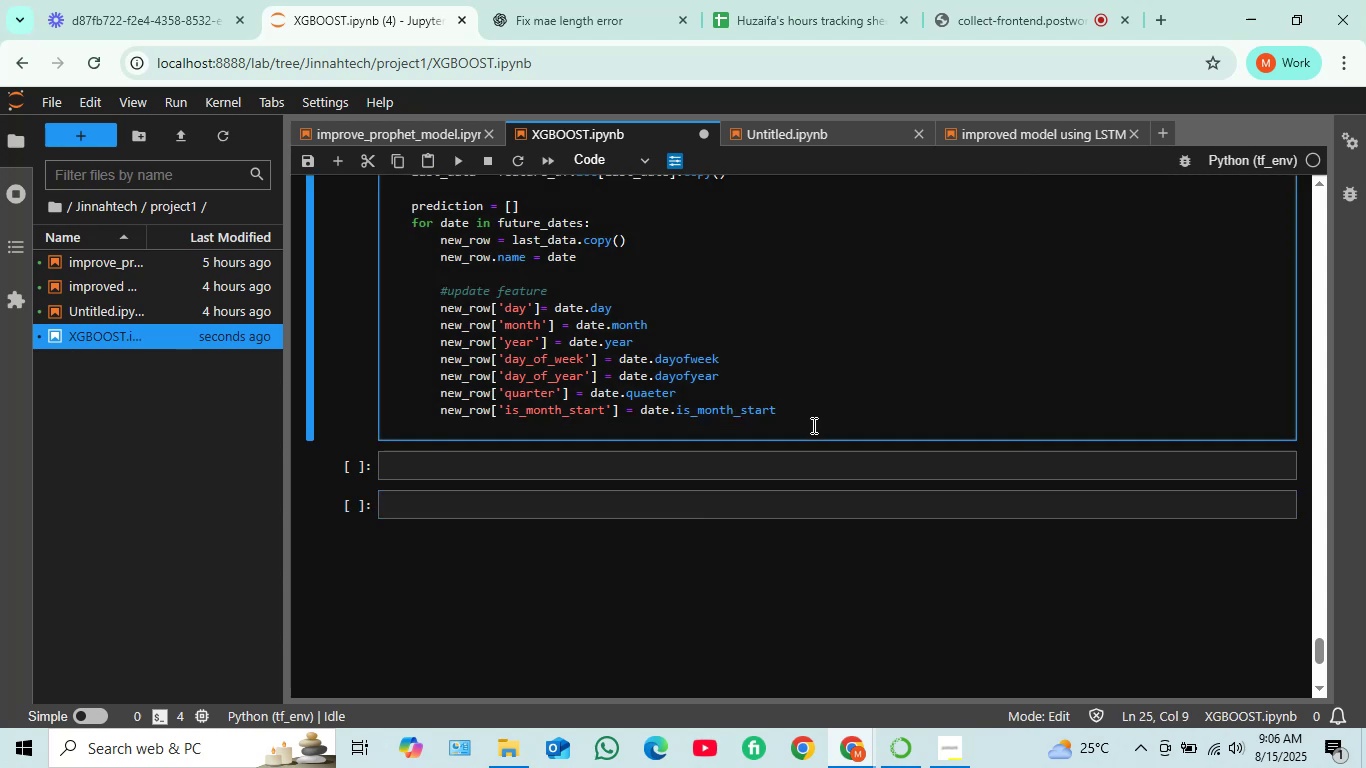 
key(Enter)
 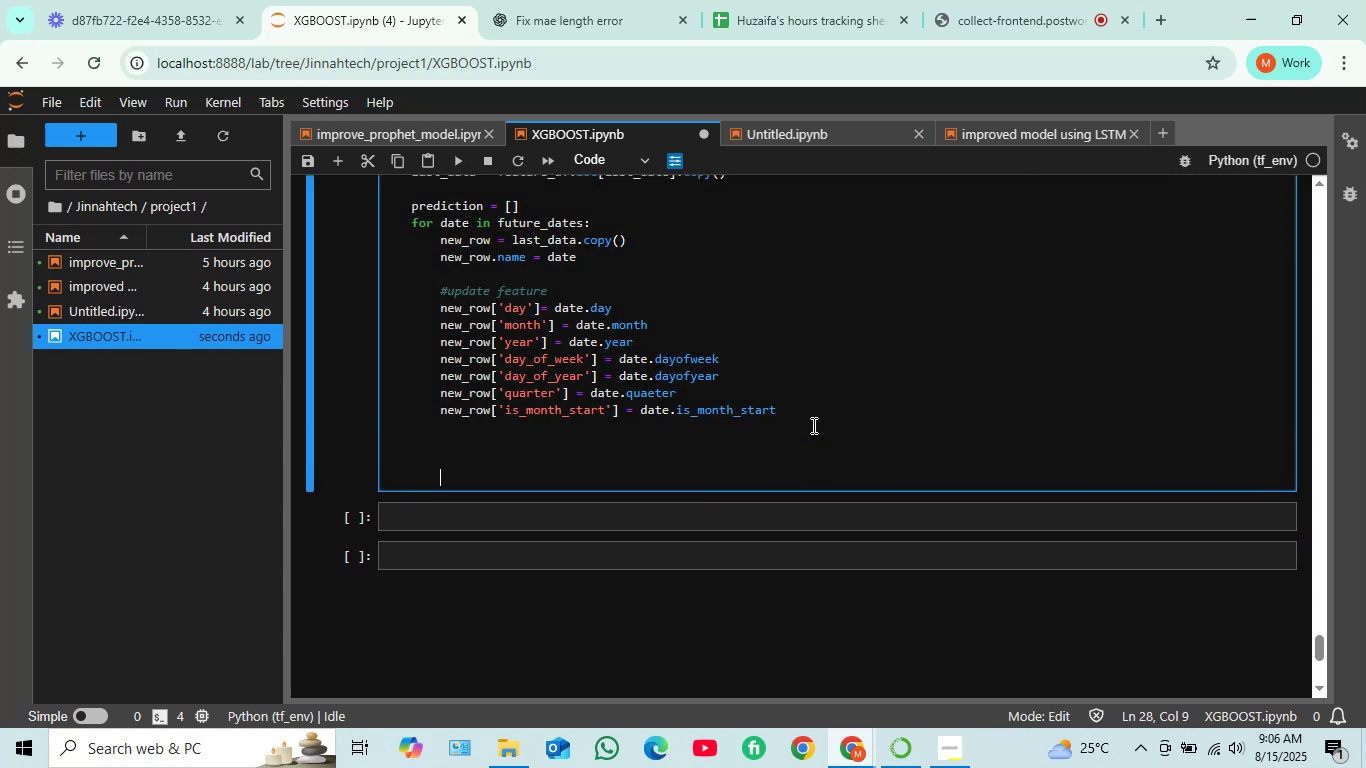 
key(ArrowUp)
 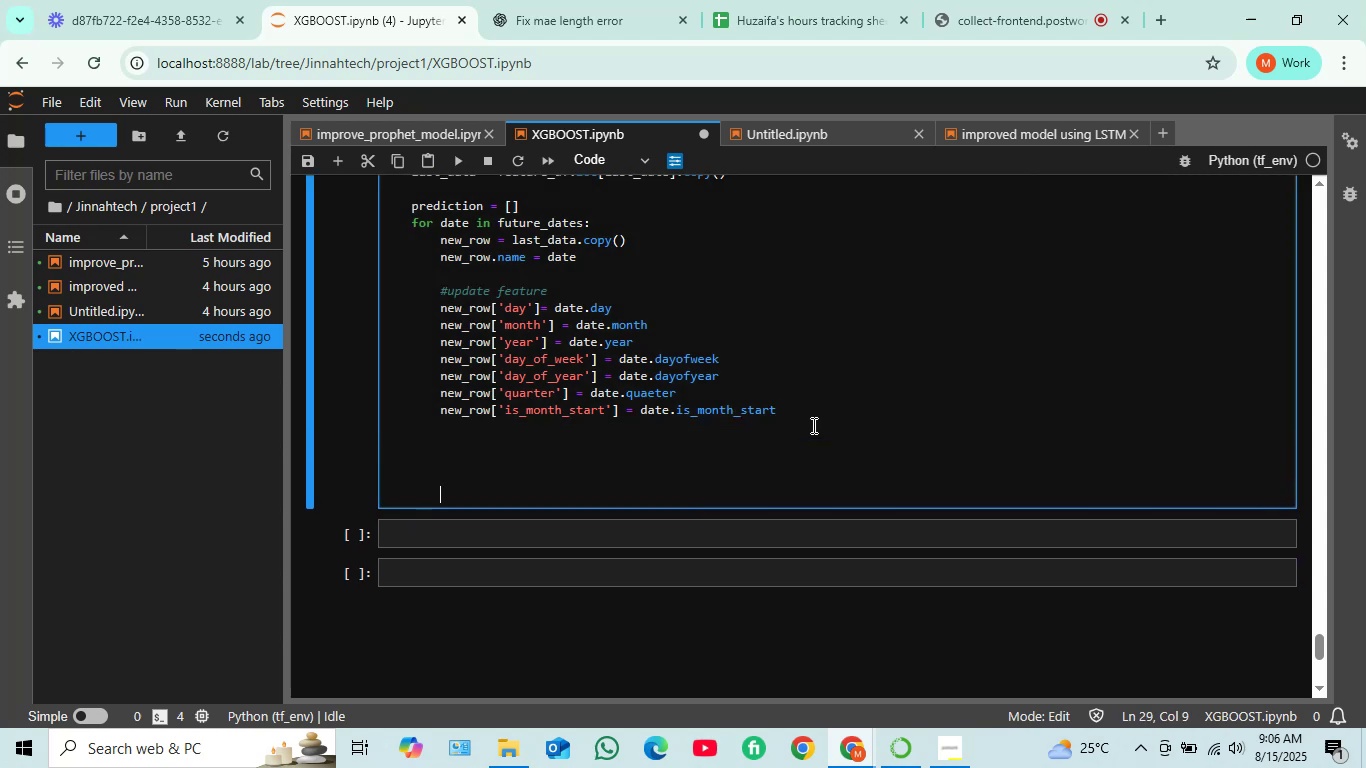 
key(ArrowUp)
 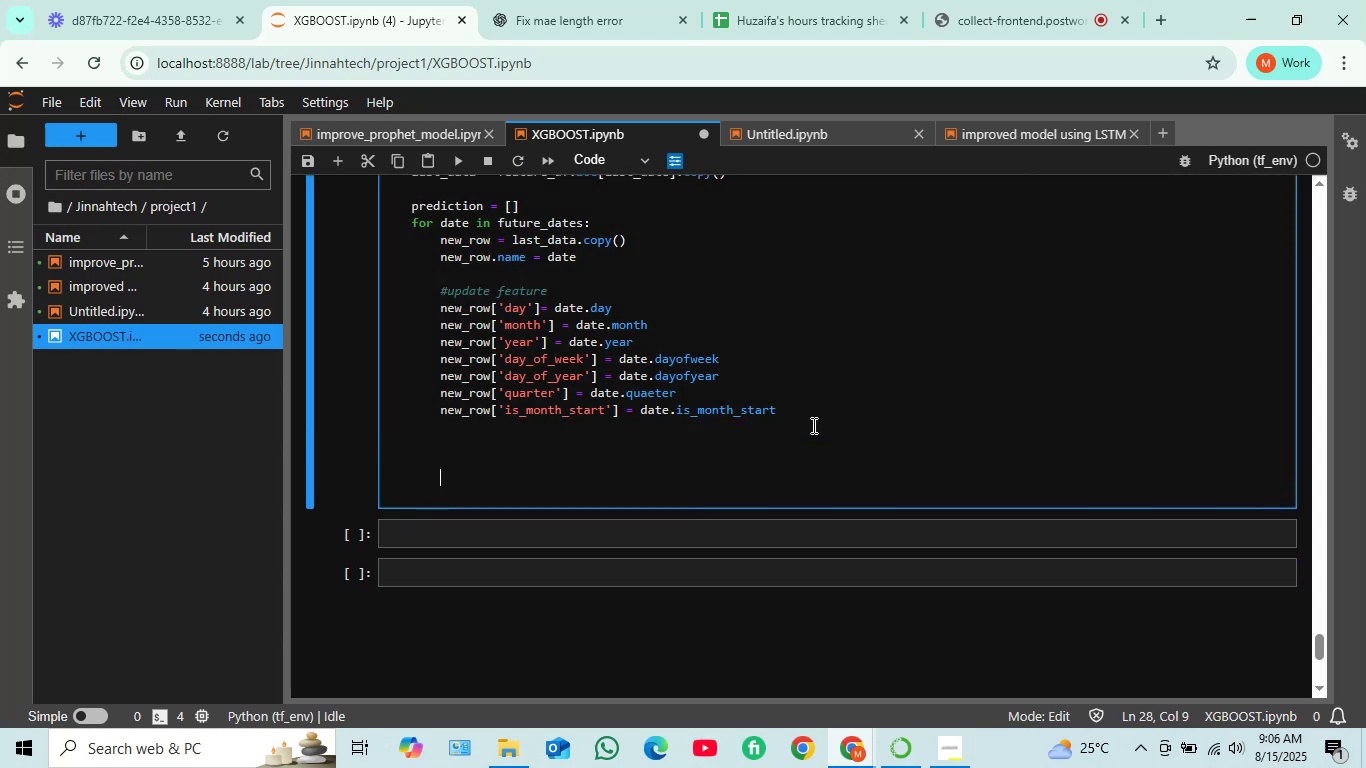 
key(ArrowUp)
 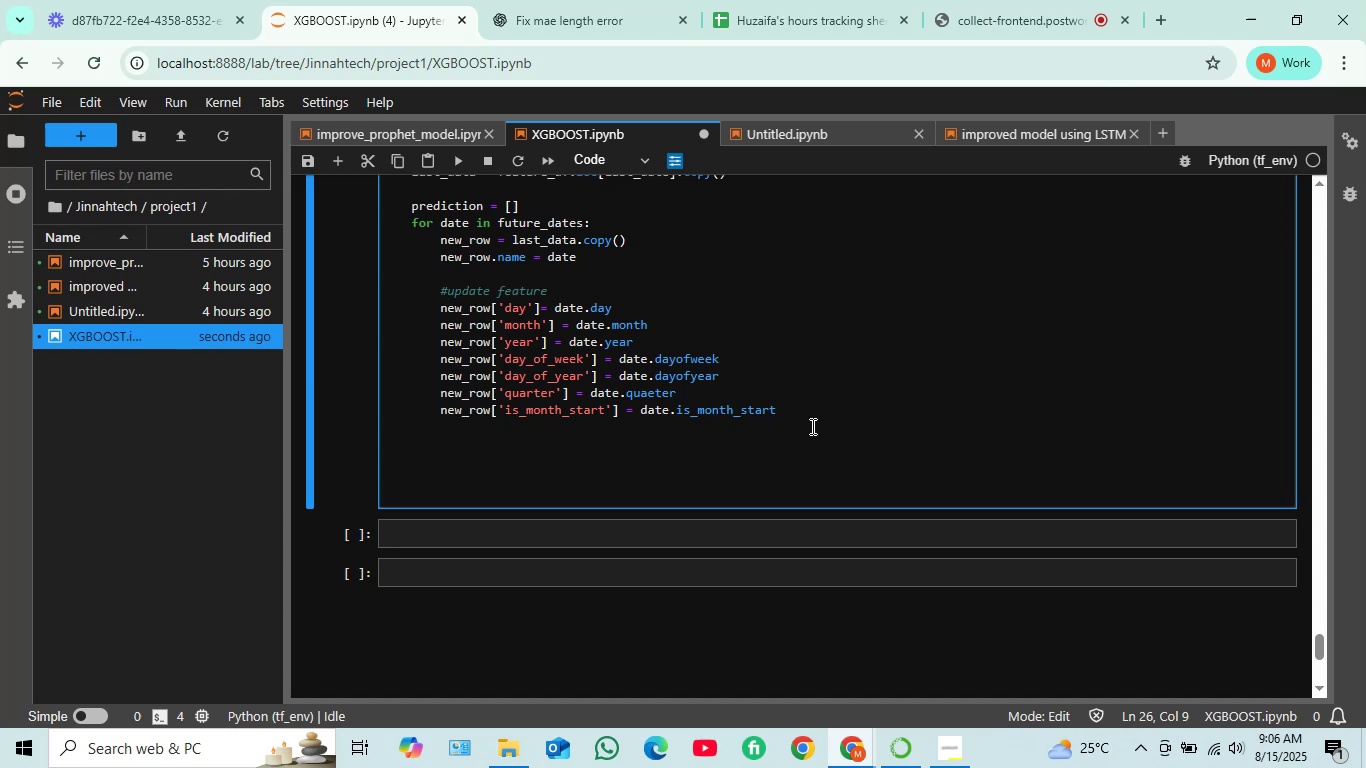 
wait(11.37)
 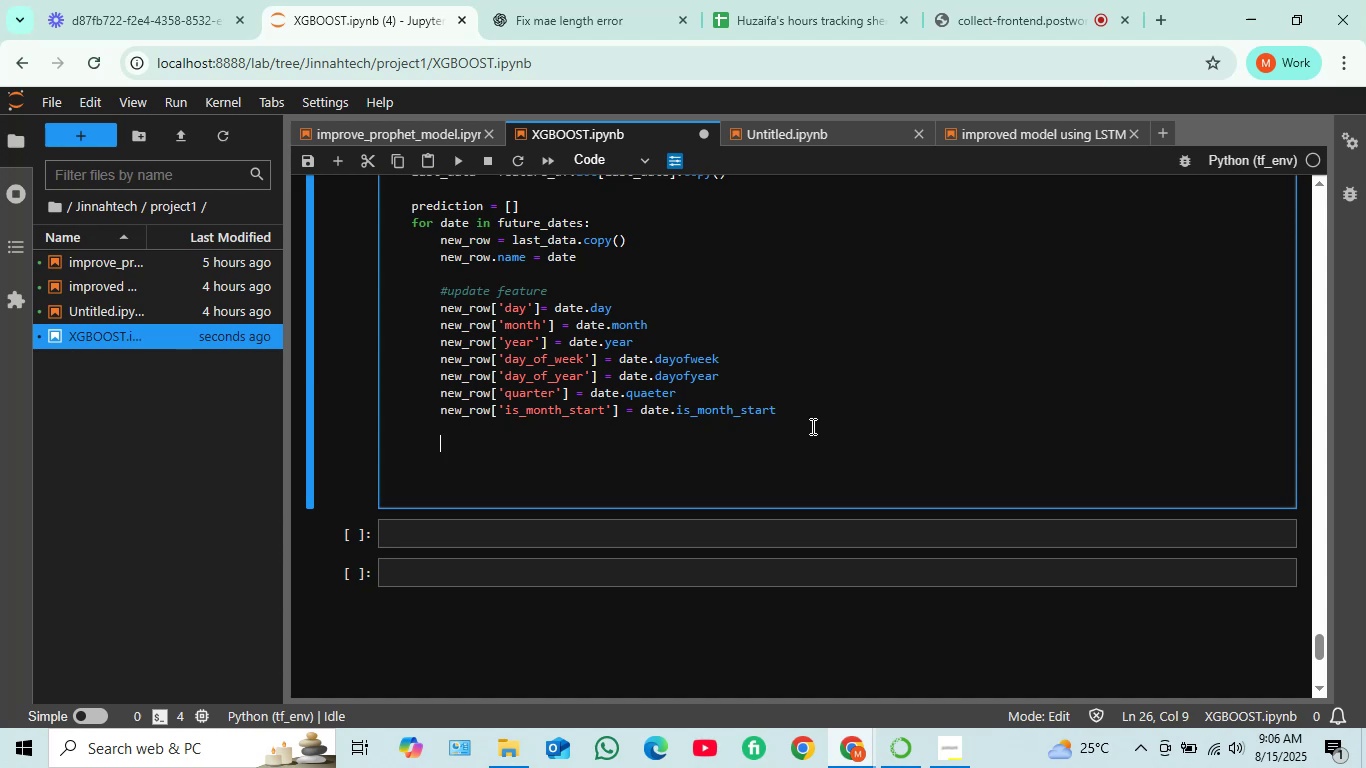 
type(#update Lags)
 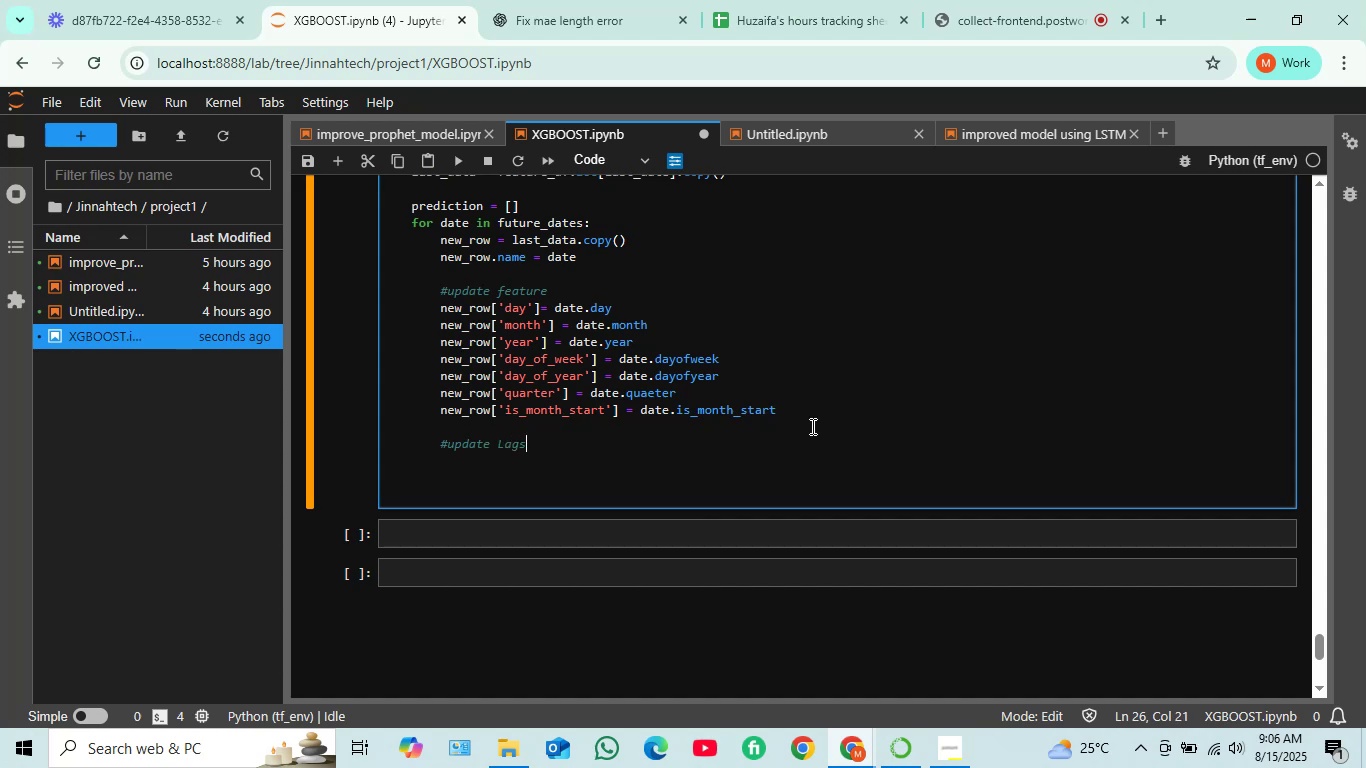 
wait(5.32)
 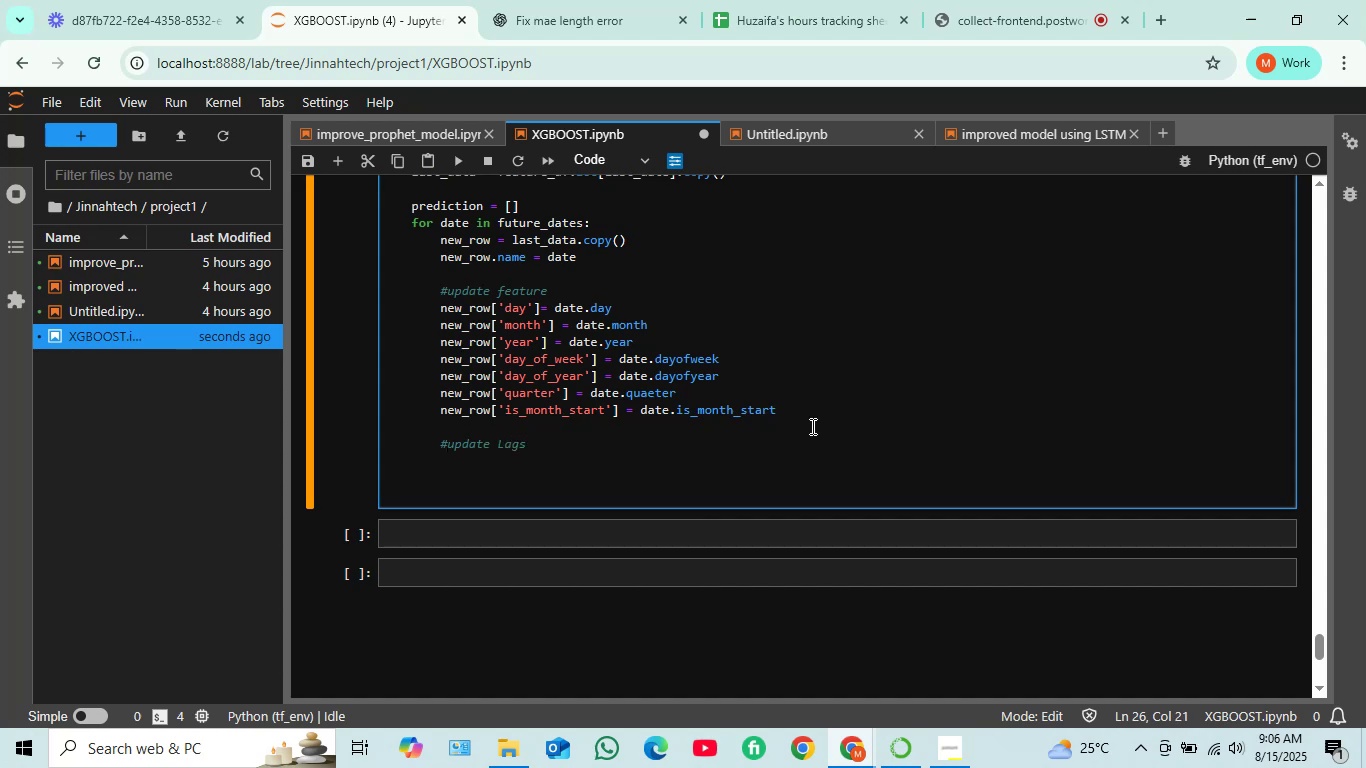 
hold_key(key=ShiftRight, duration=0.33)
 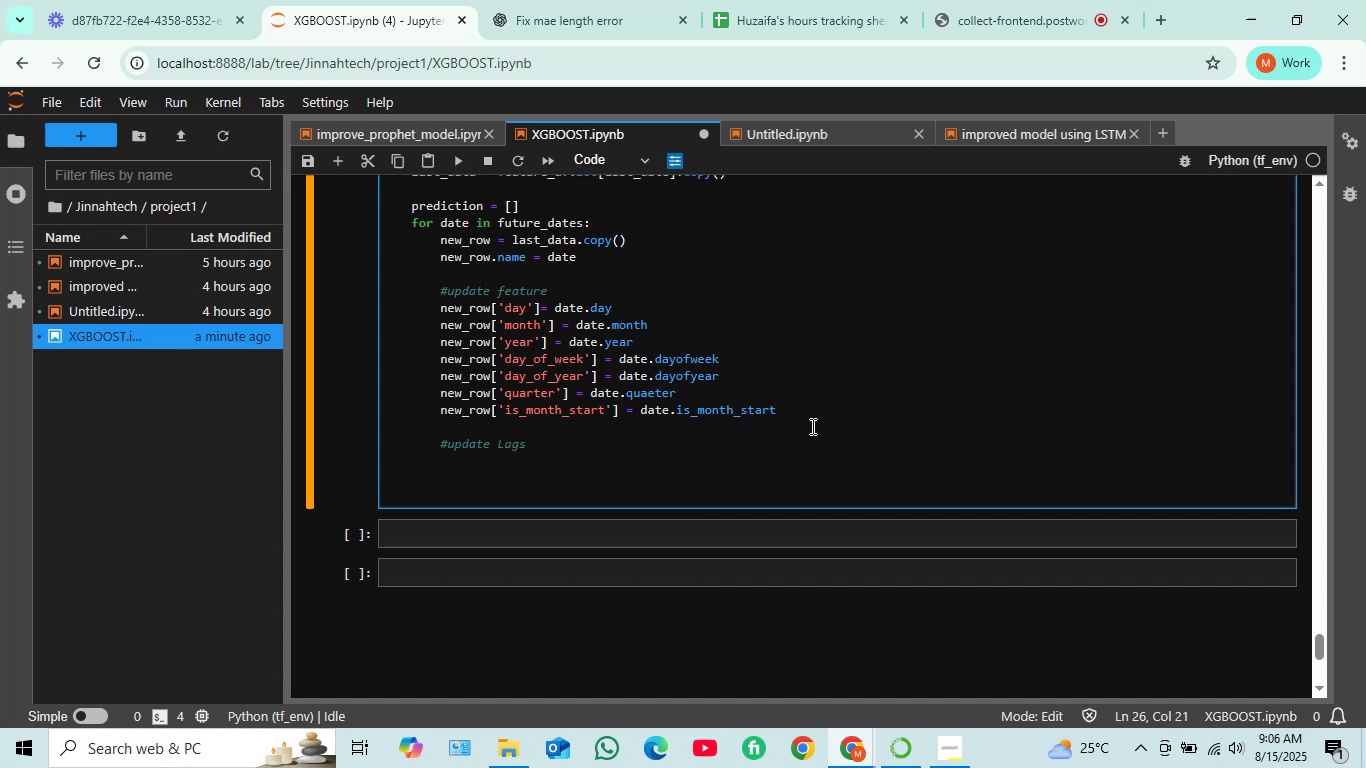 
key(Enter)
 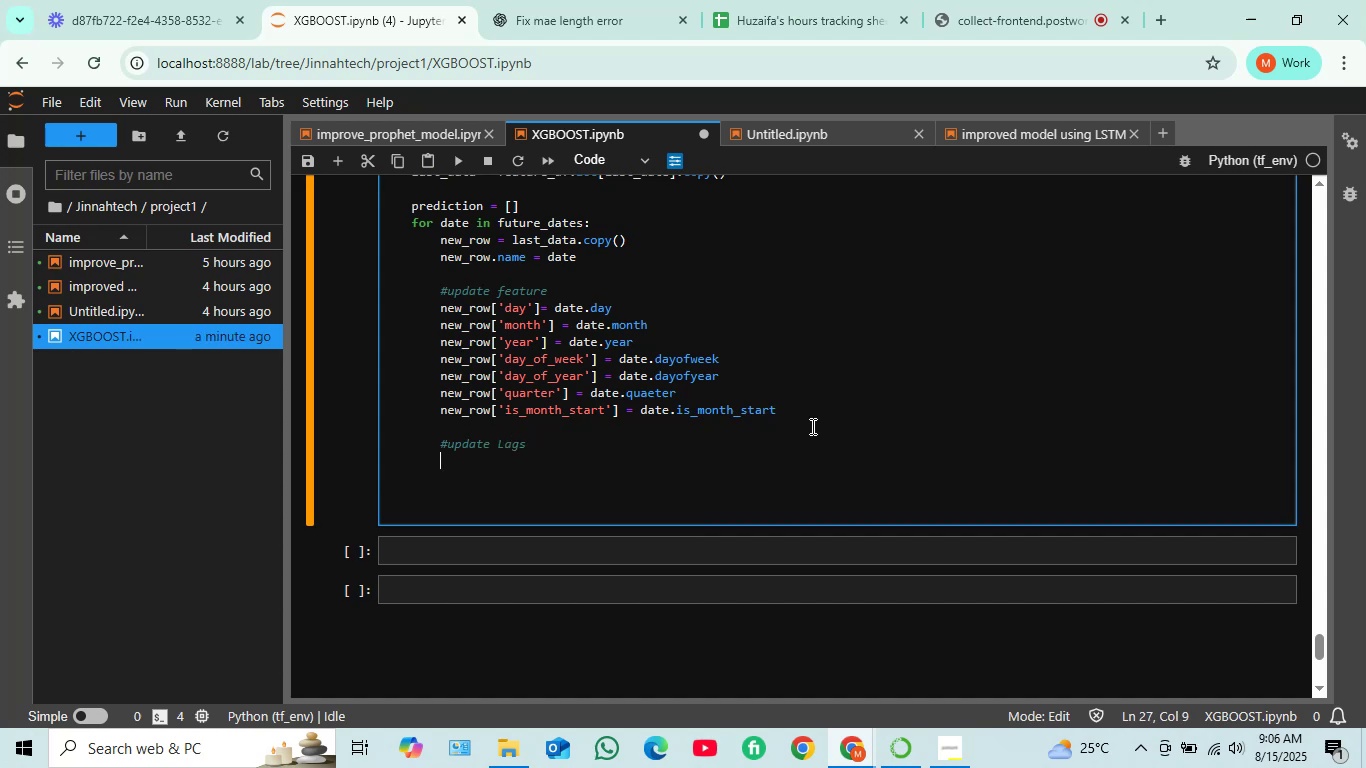 
type(for lag in [1,5,31)
key(Backspace)
key(Backspace)
type(21,)
 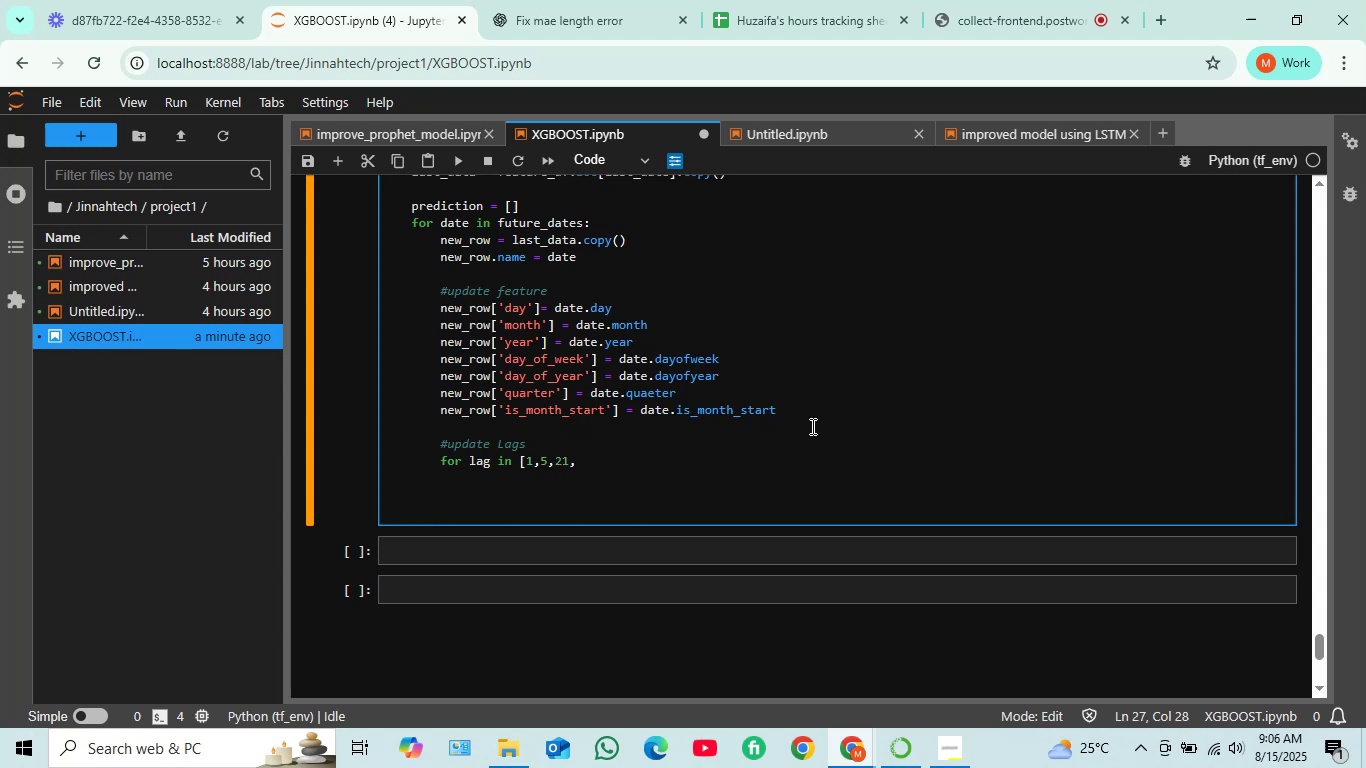 
scroll: coordinate [768, 411], scroll_direction: up, amount: 85.0
 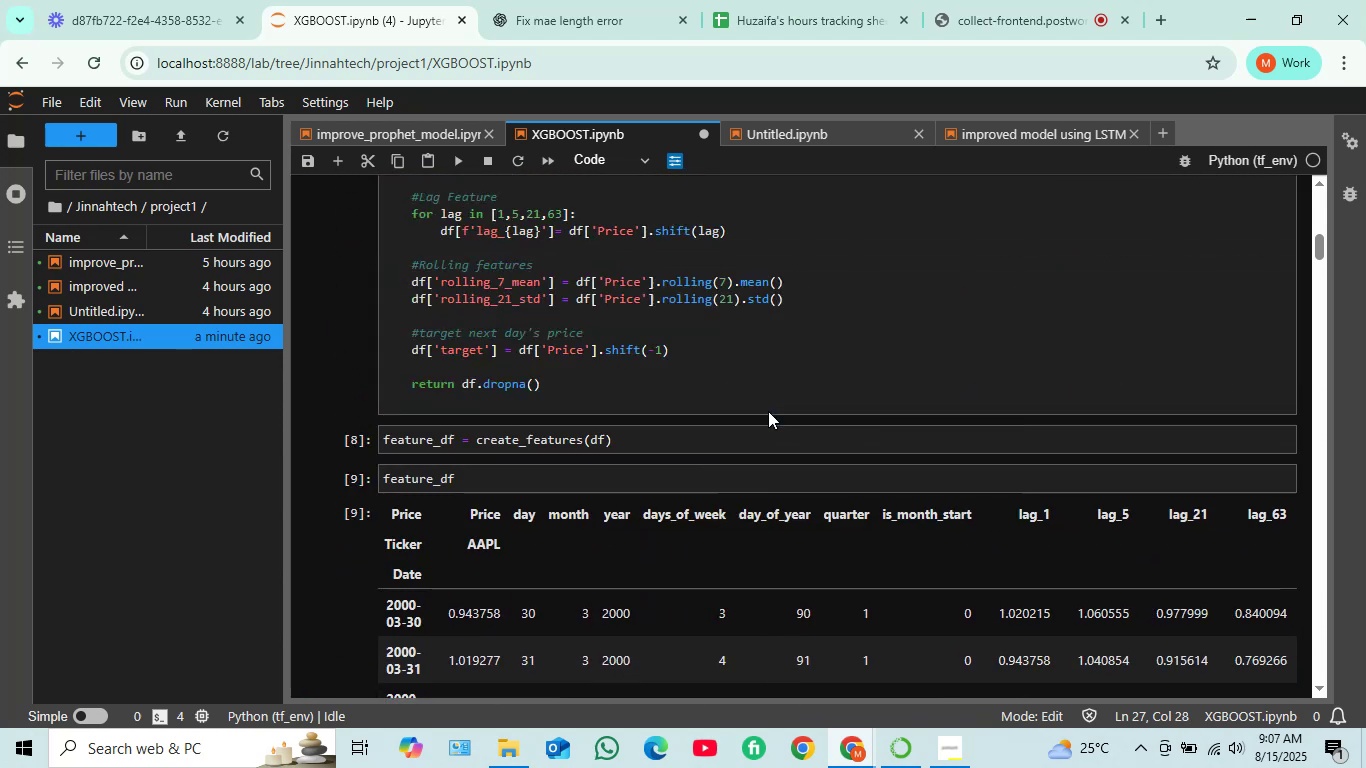 
scroll: coordinate [735, 441], scroll_direction: down, amount: 5.0
 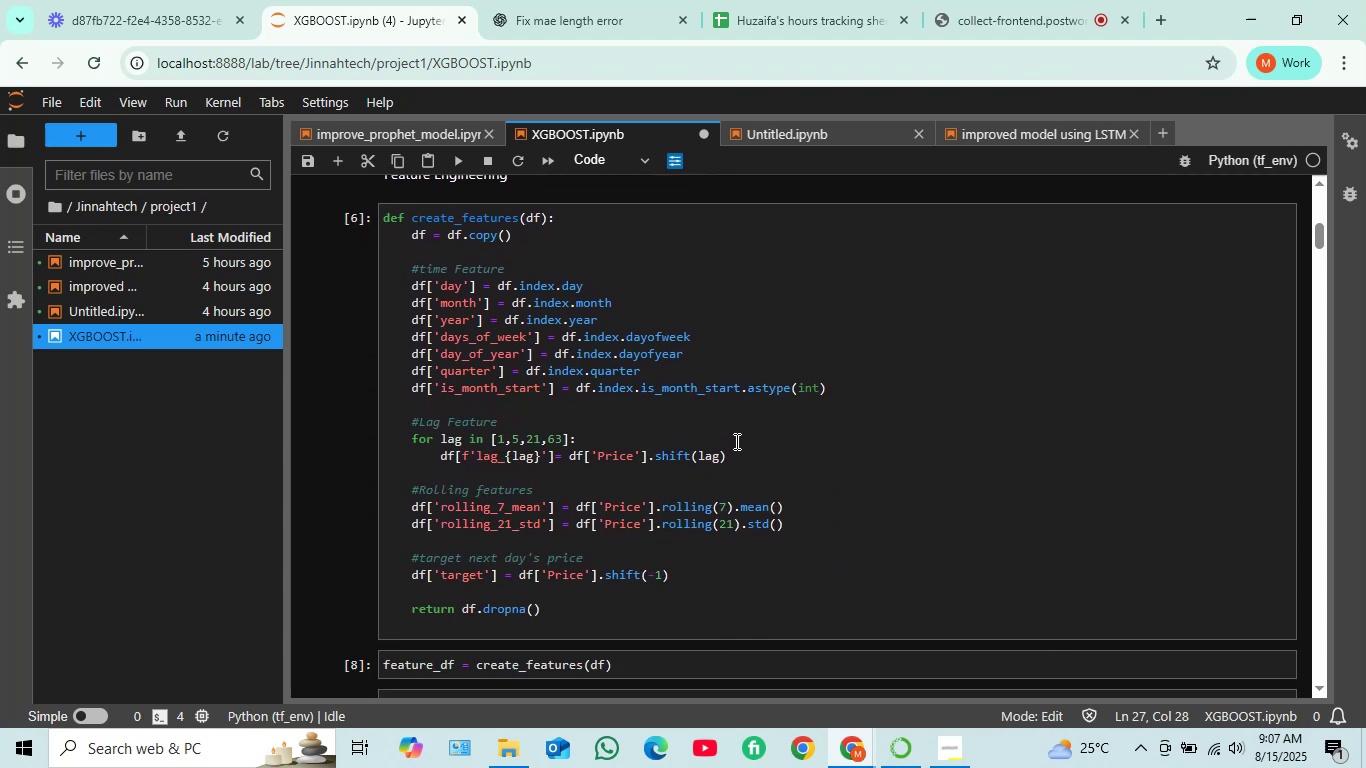 
scroll: coordinate [737, 441], scroll_direction: up, amount: 10.0
 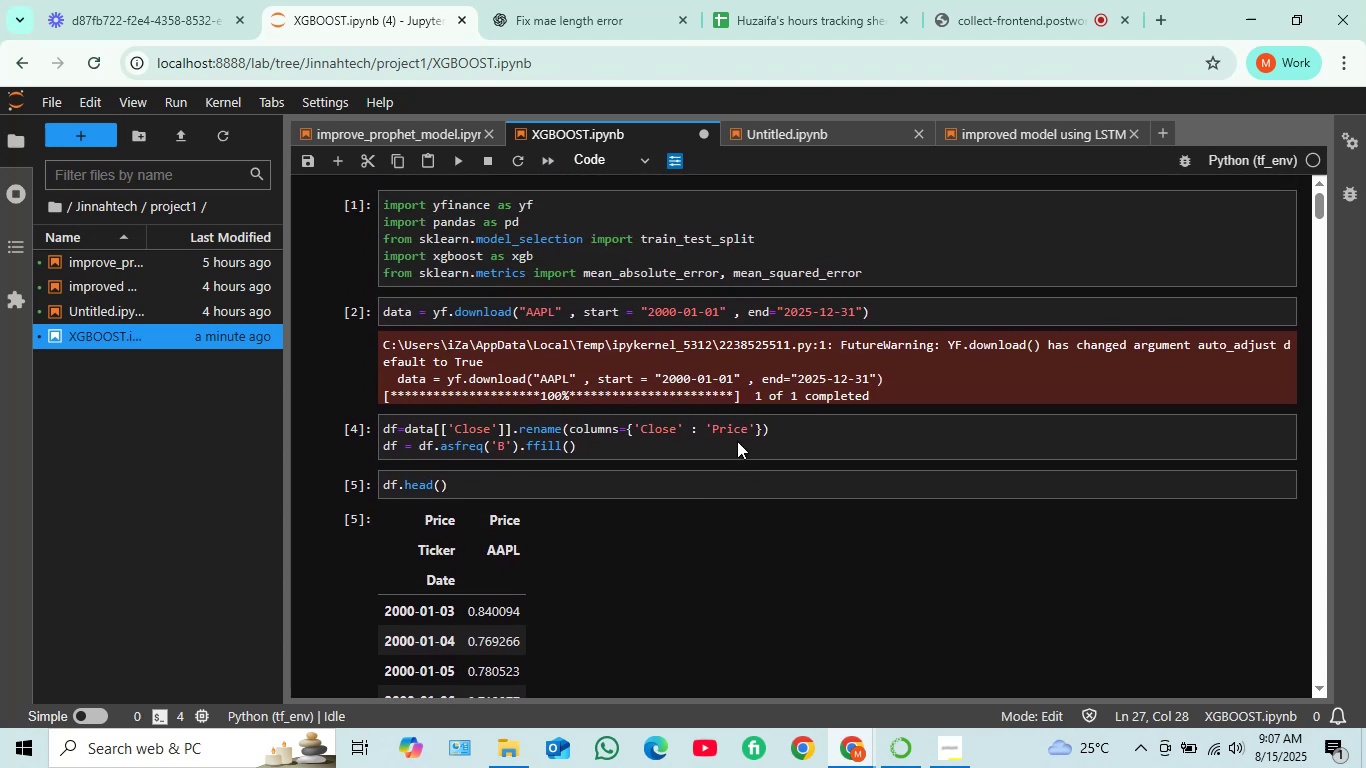 
scroll: coordinate [668, 349], scroll_direction: down, amount: 6.0
 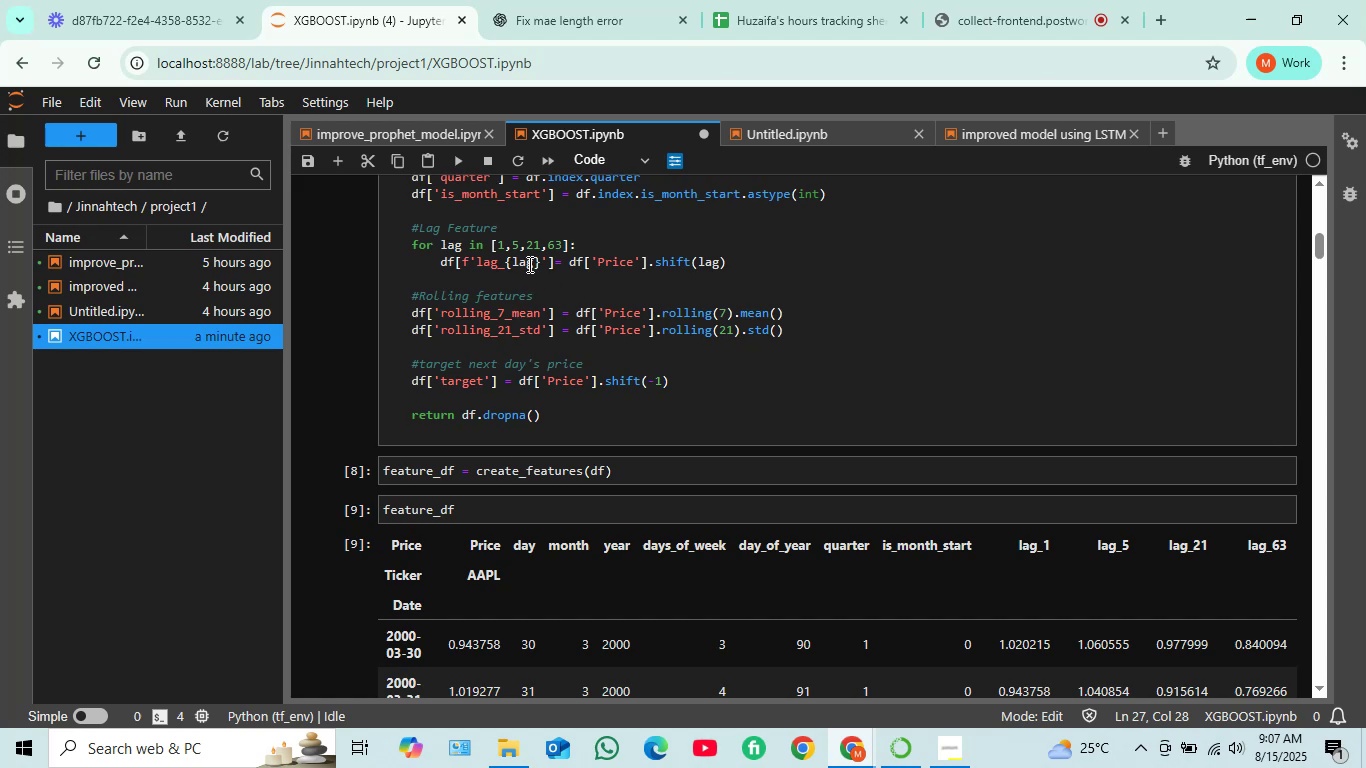 
double_click([550, 244])
 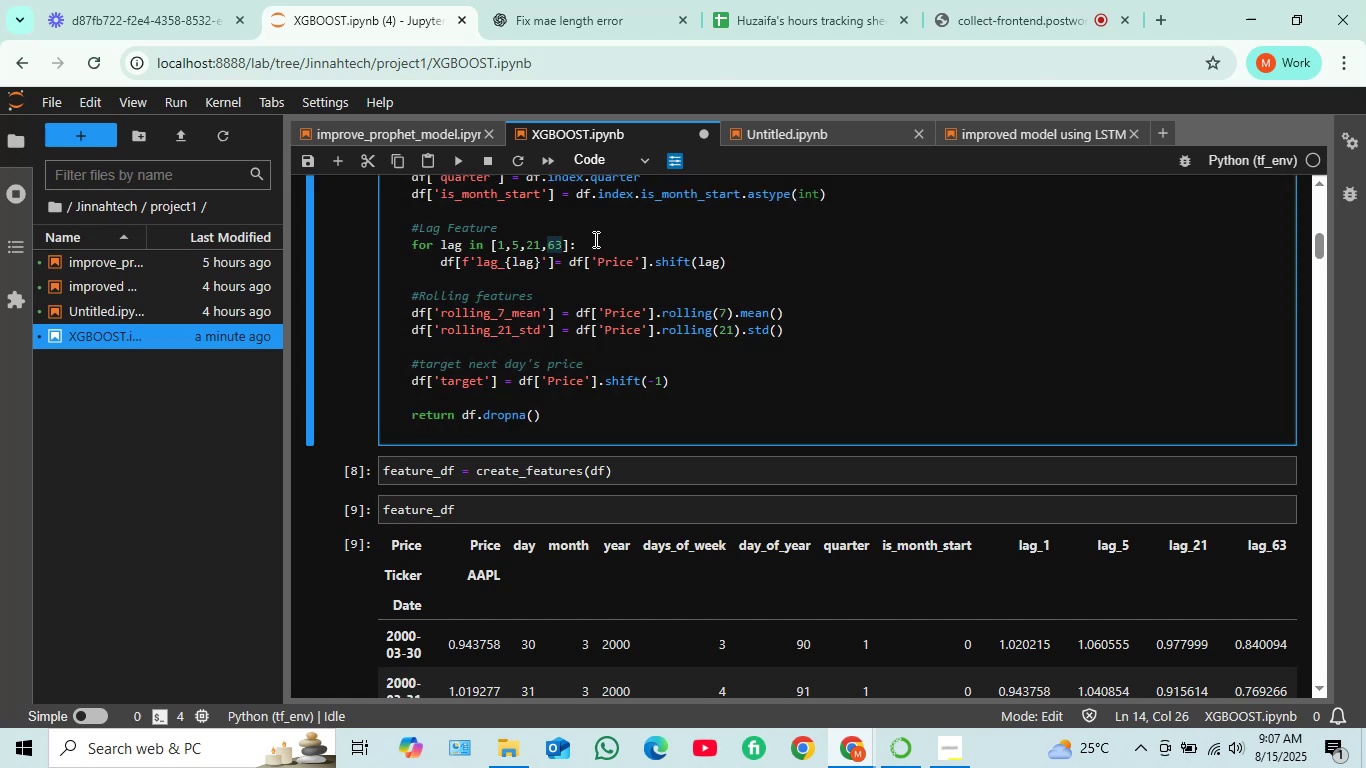 
scroll: coordinate [680, 353], scroll_direction: down, amount: 36.0
 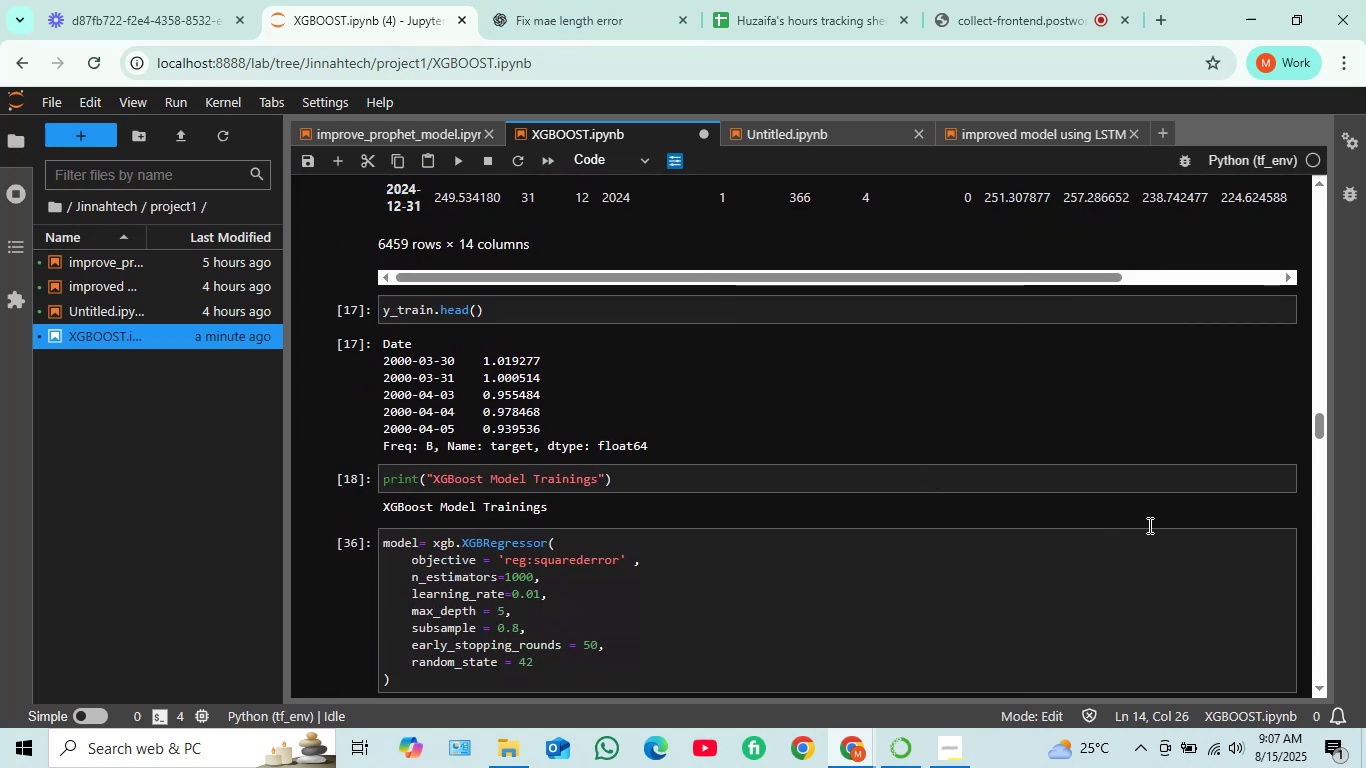 
left_click_drag(start_coordinate=[1316, 427], to_coordinate=[1315, 658])
 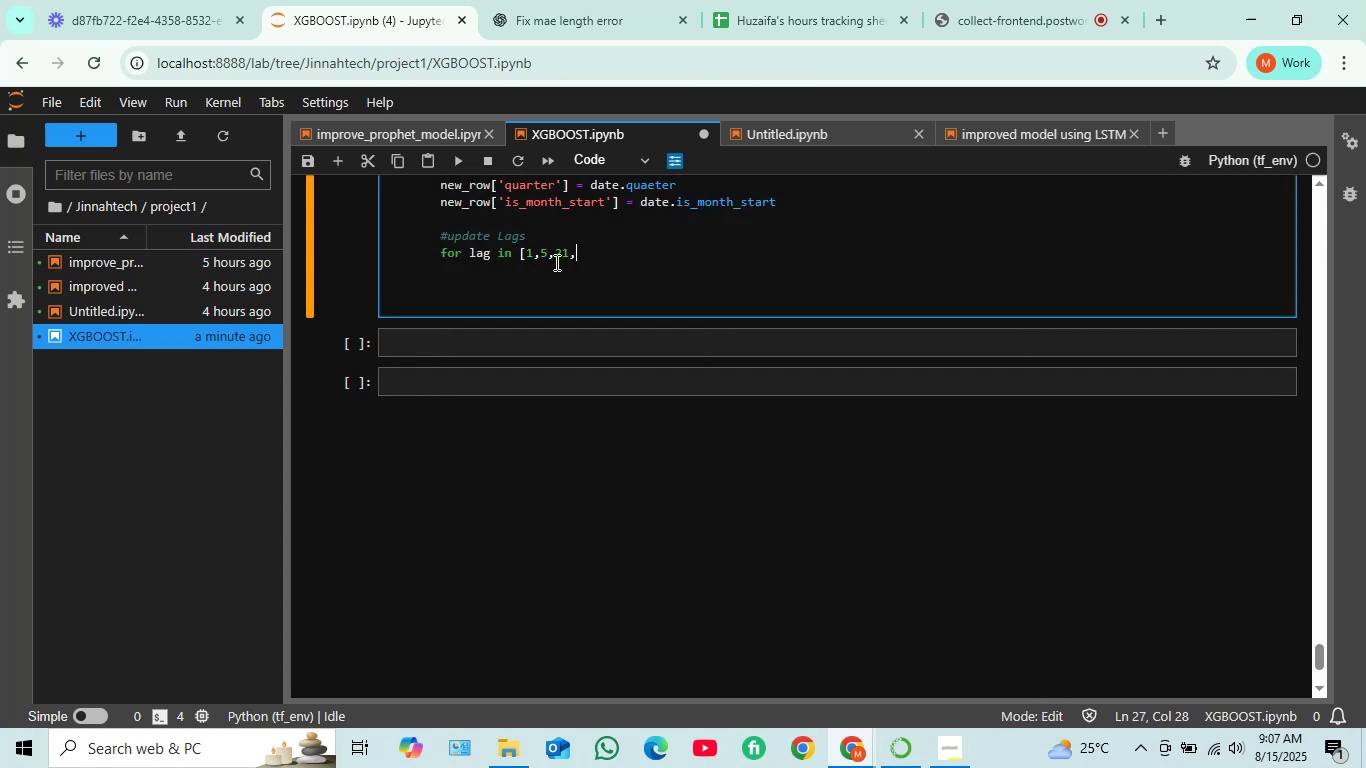 
type(63]:)
 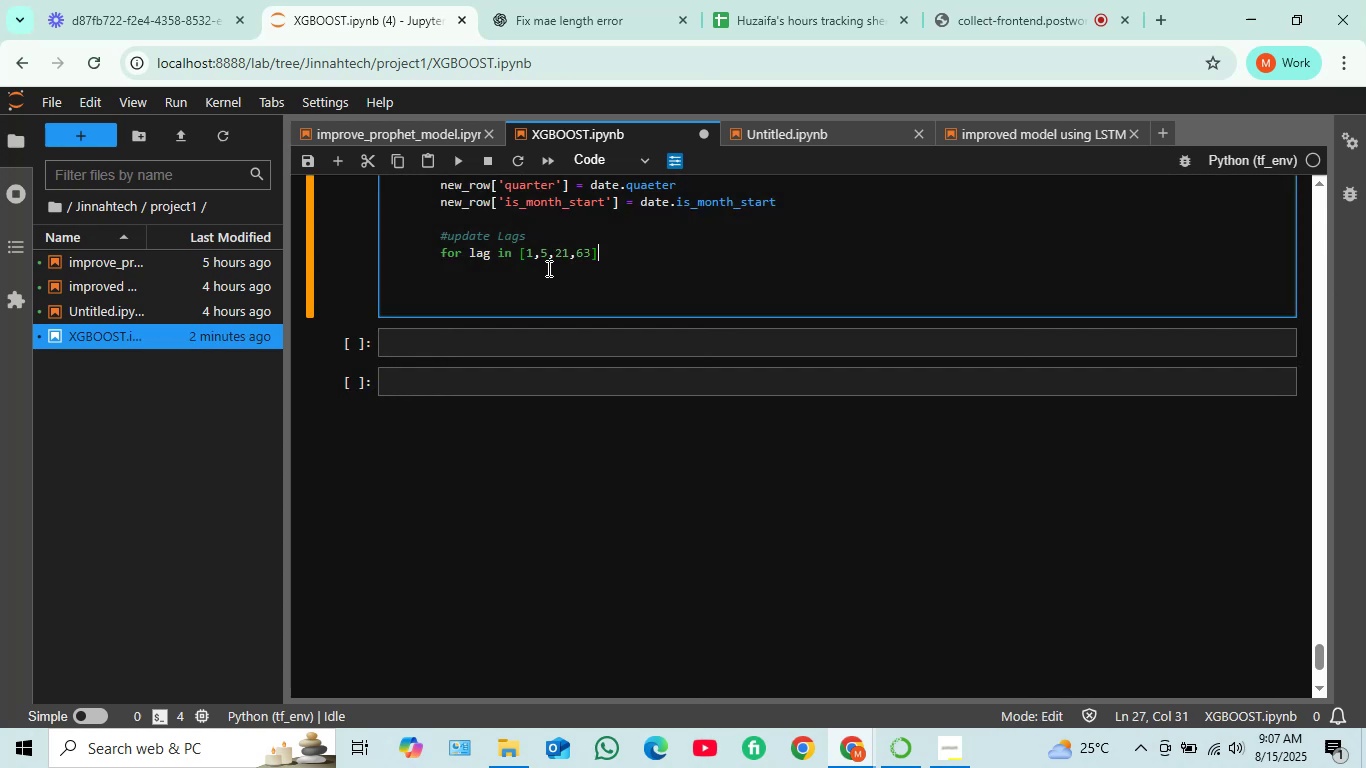 
key(Enter)
 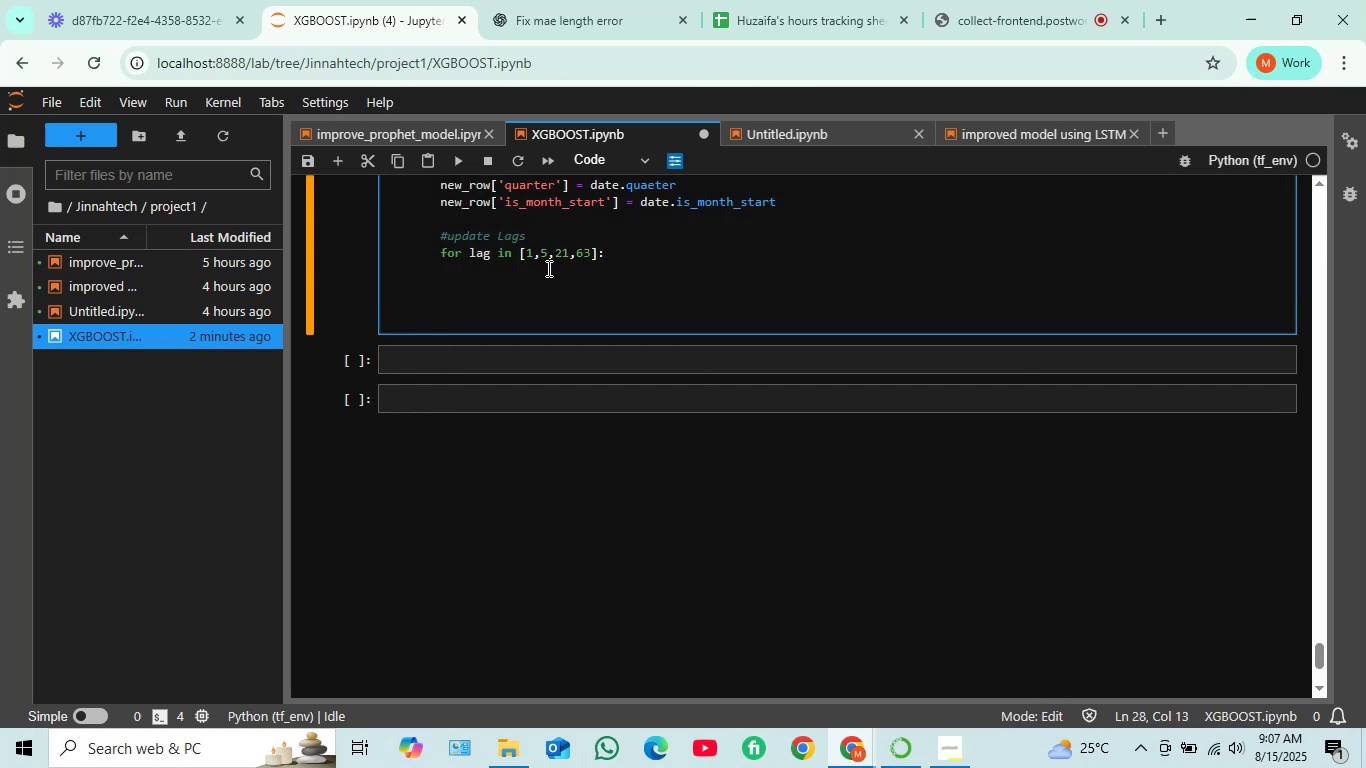 
type(if lag == 1:)
 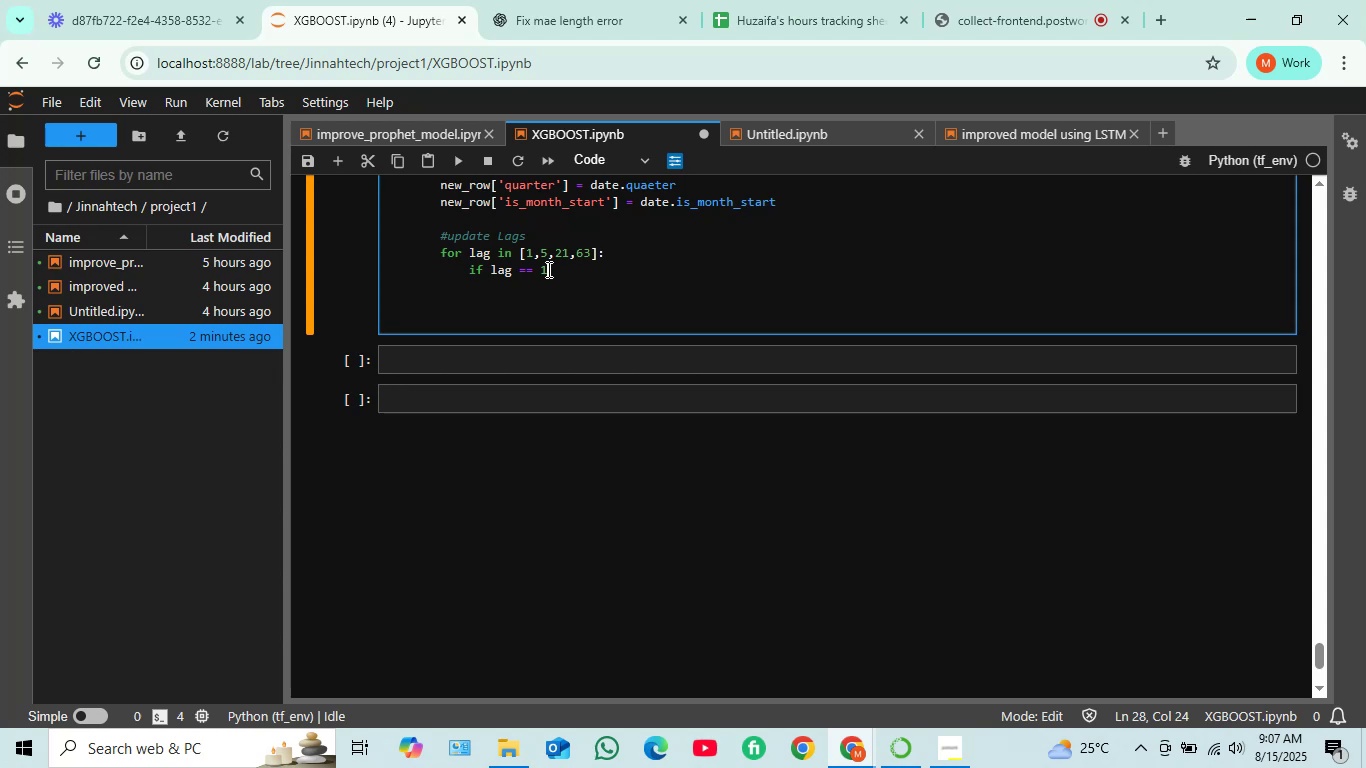 
key(Enter)
 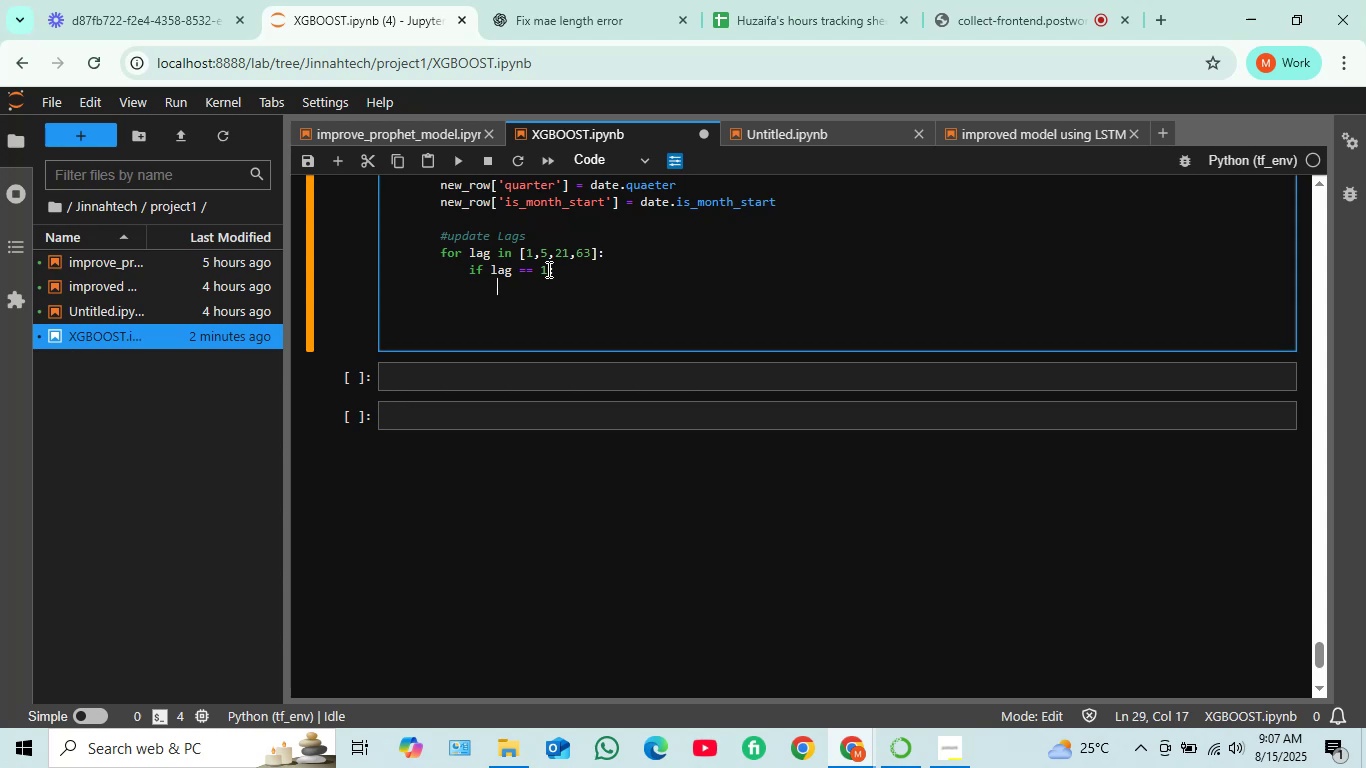 
type(new)
key(Tab)
 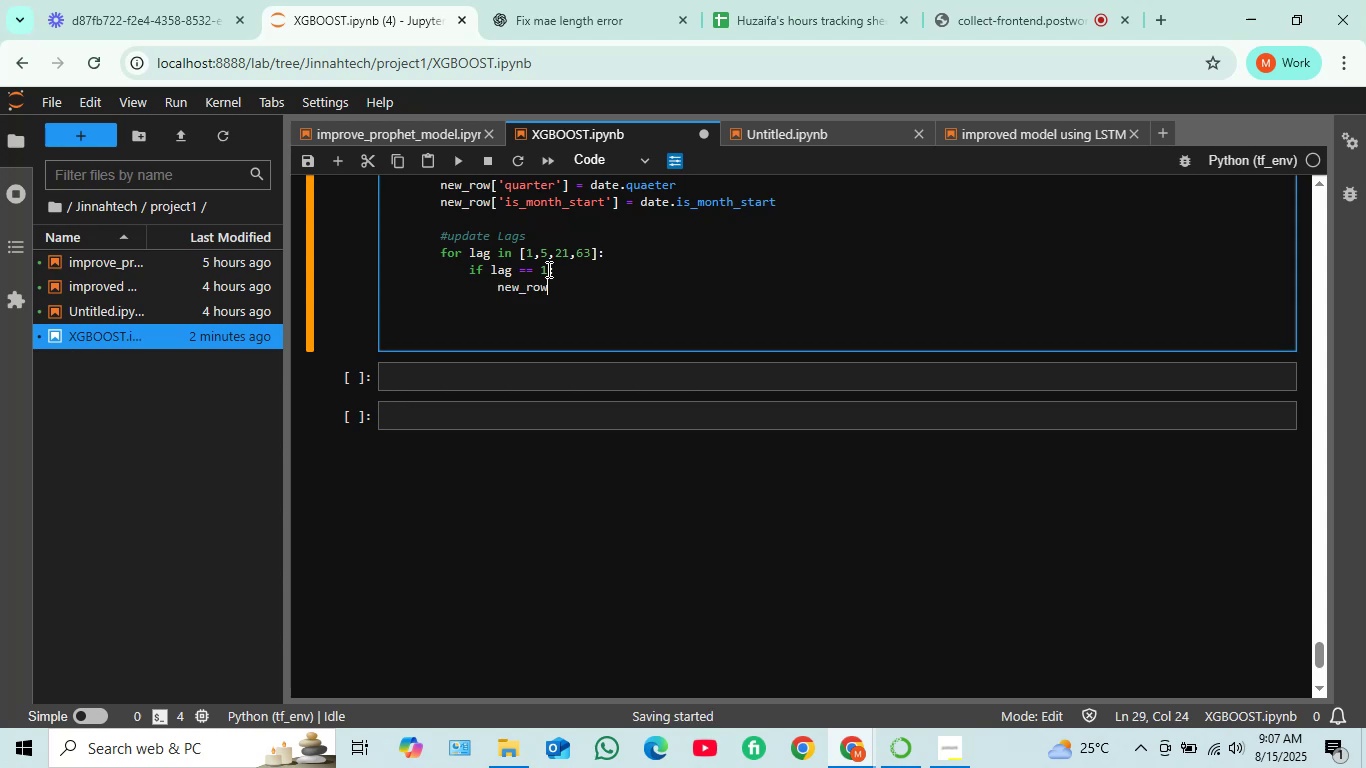 
wait(5.34)
 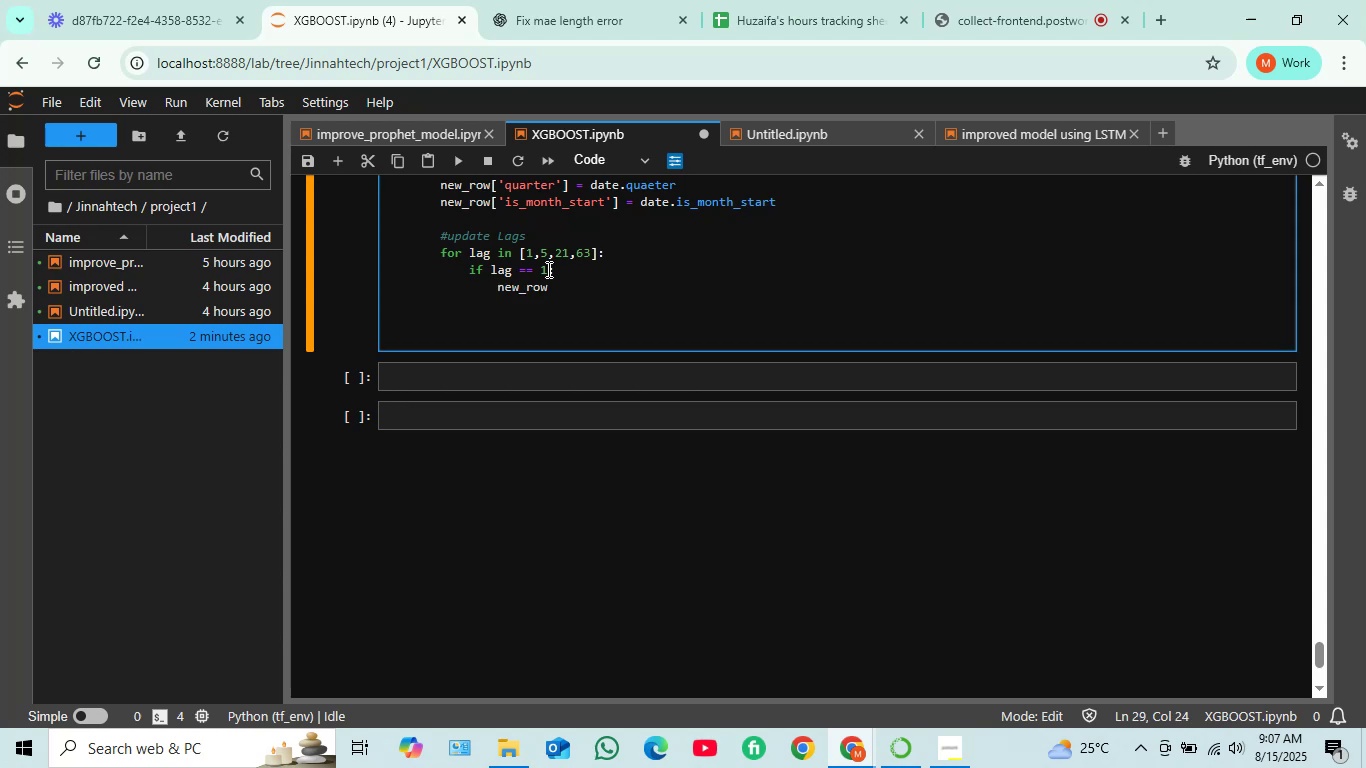 
key(BracketLeft)
 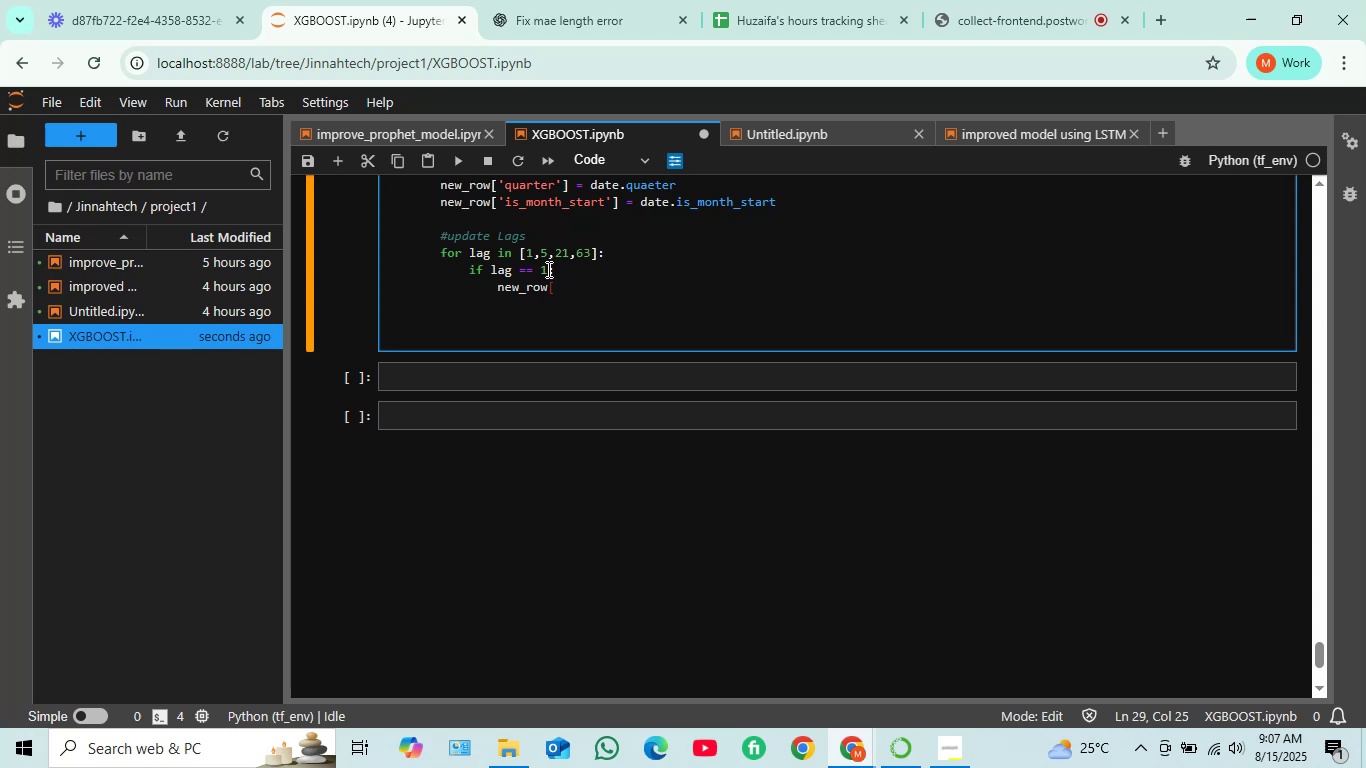 
wait(6.39)
 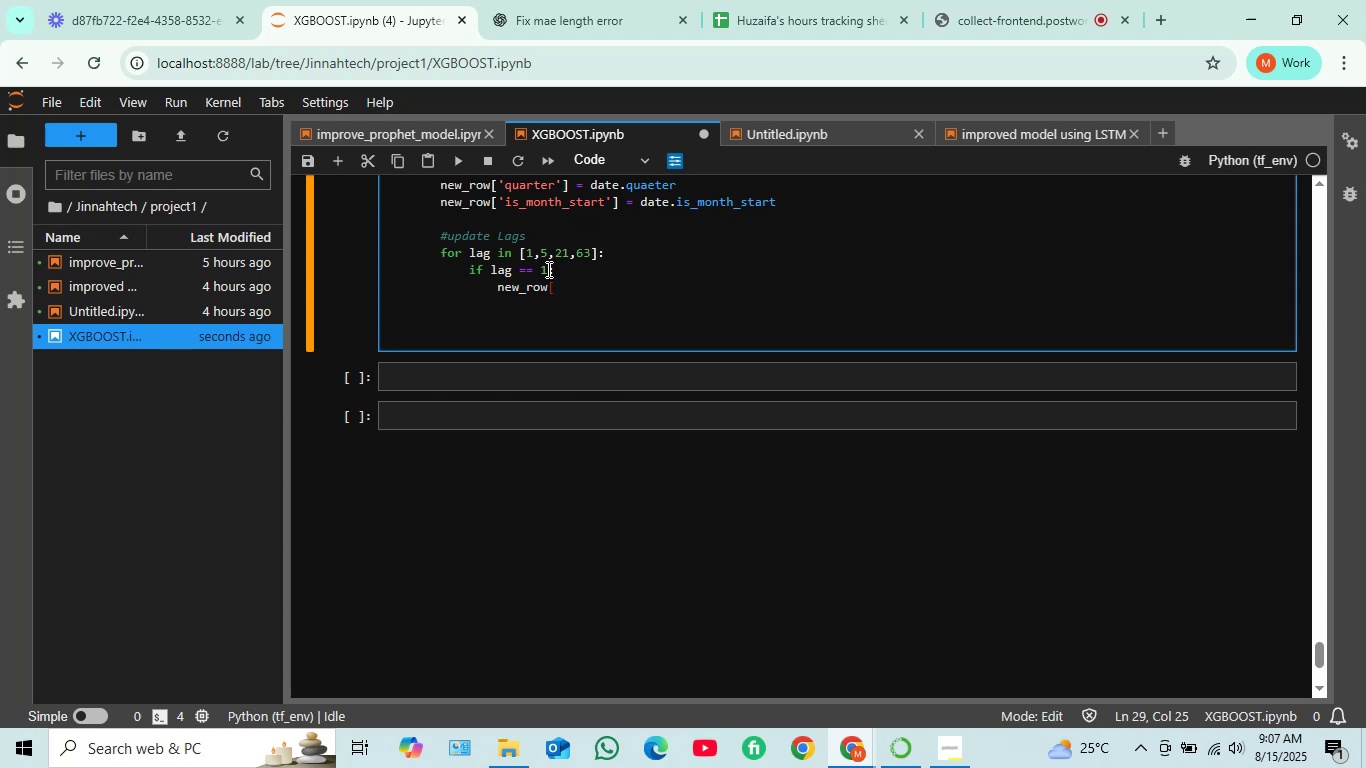 
key(F)
 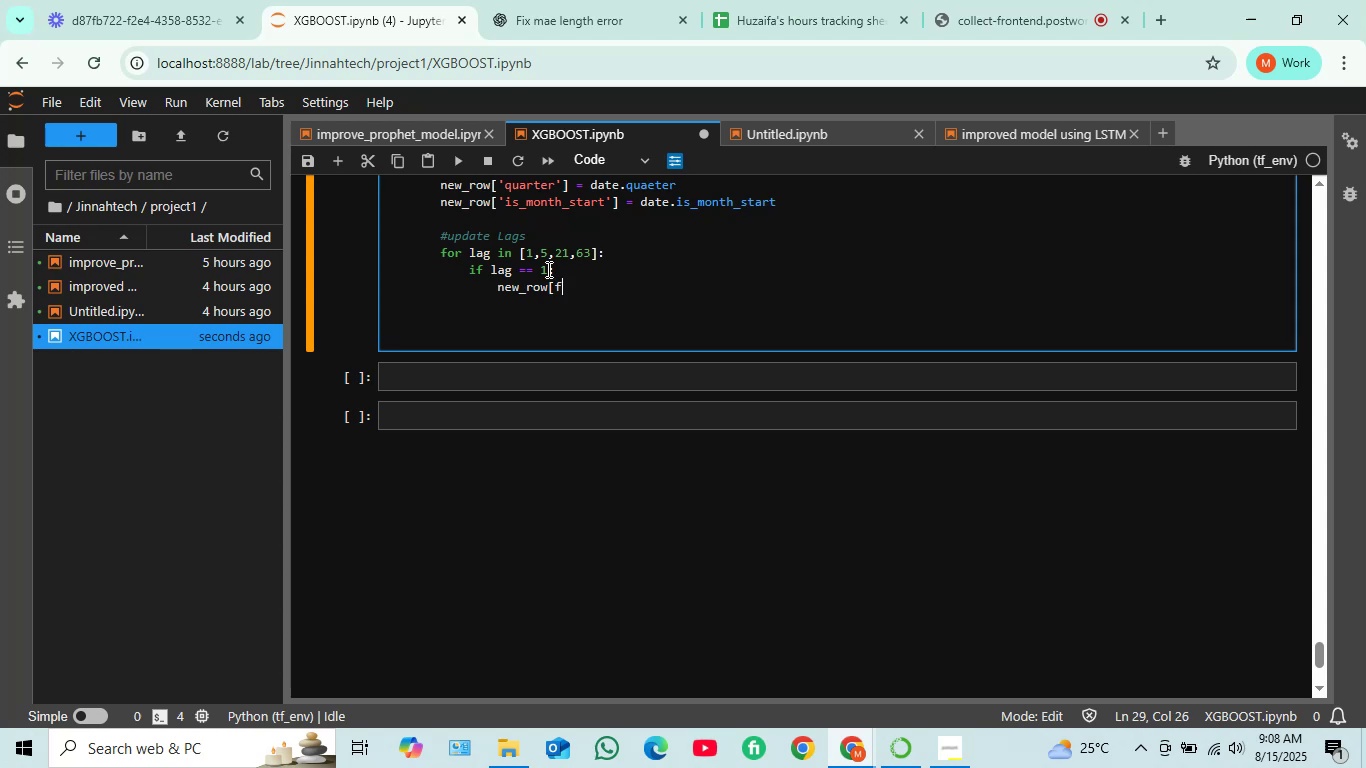 
key(Quote)
 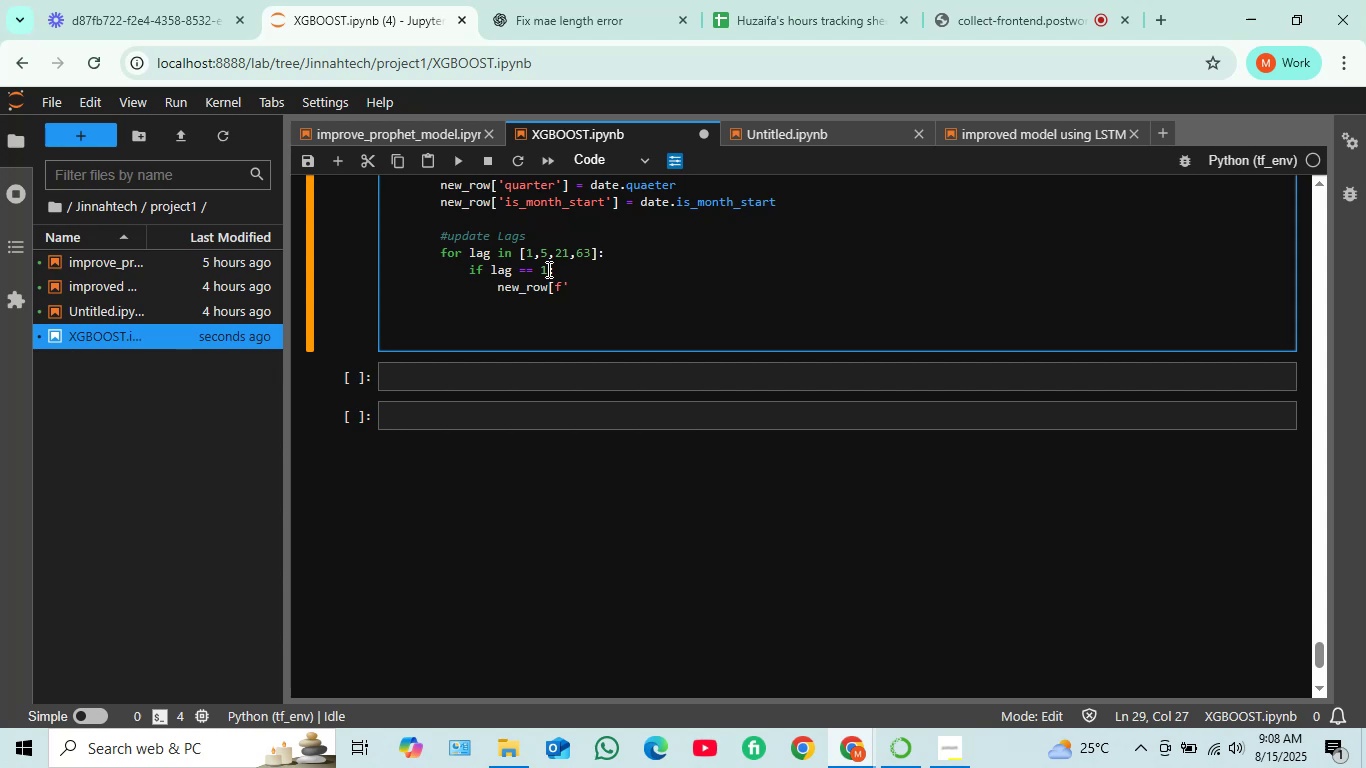 
type(lag_{lag)
 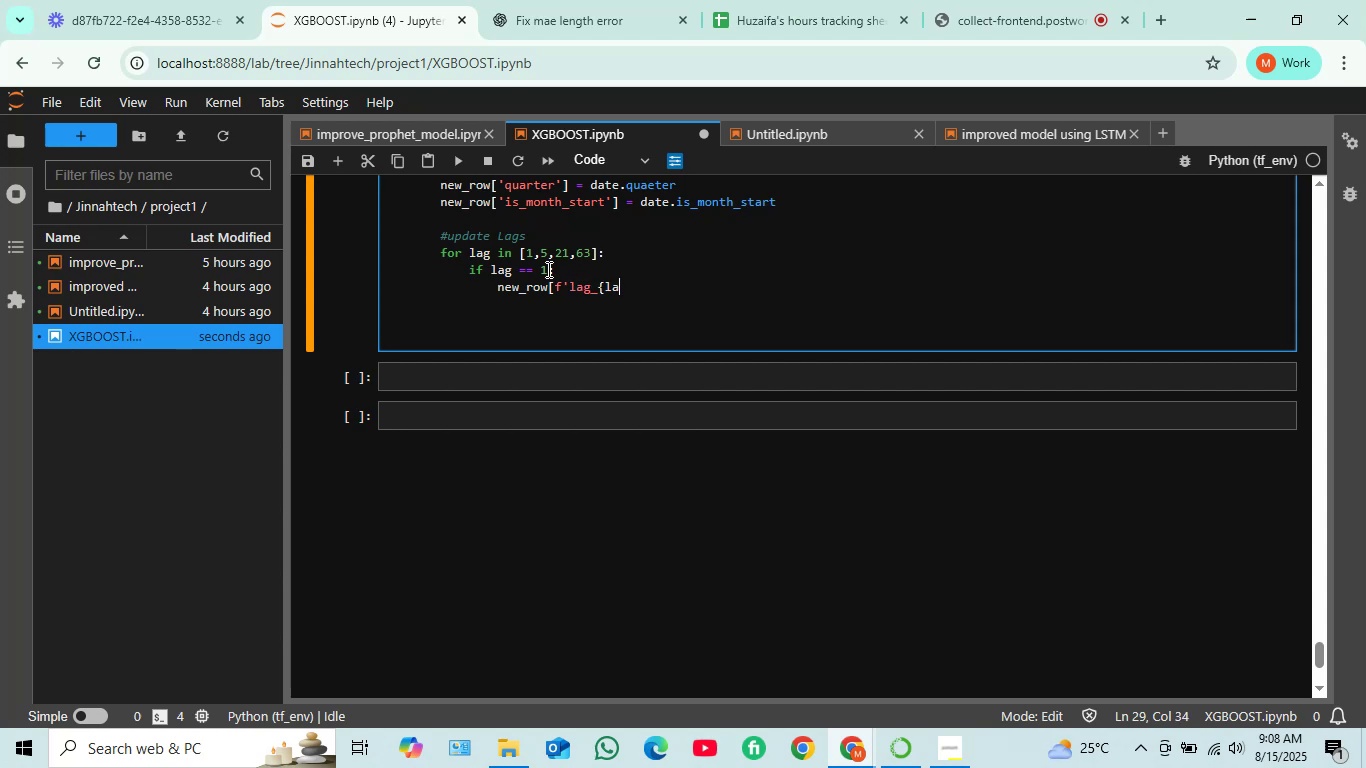 
key(Shift+BracketRight)
 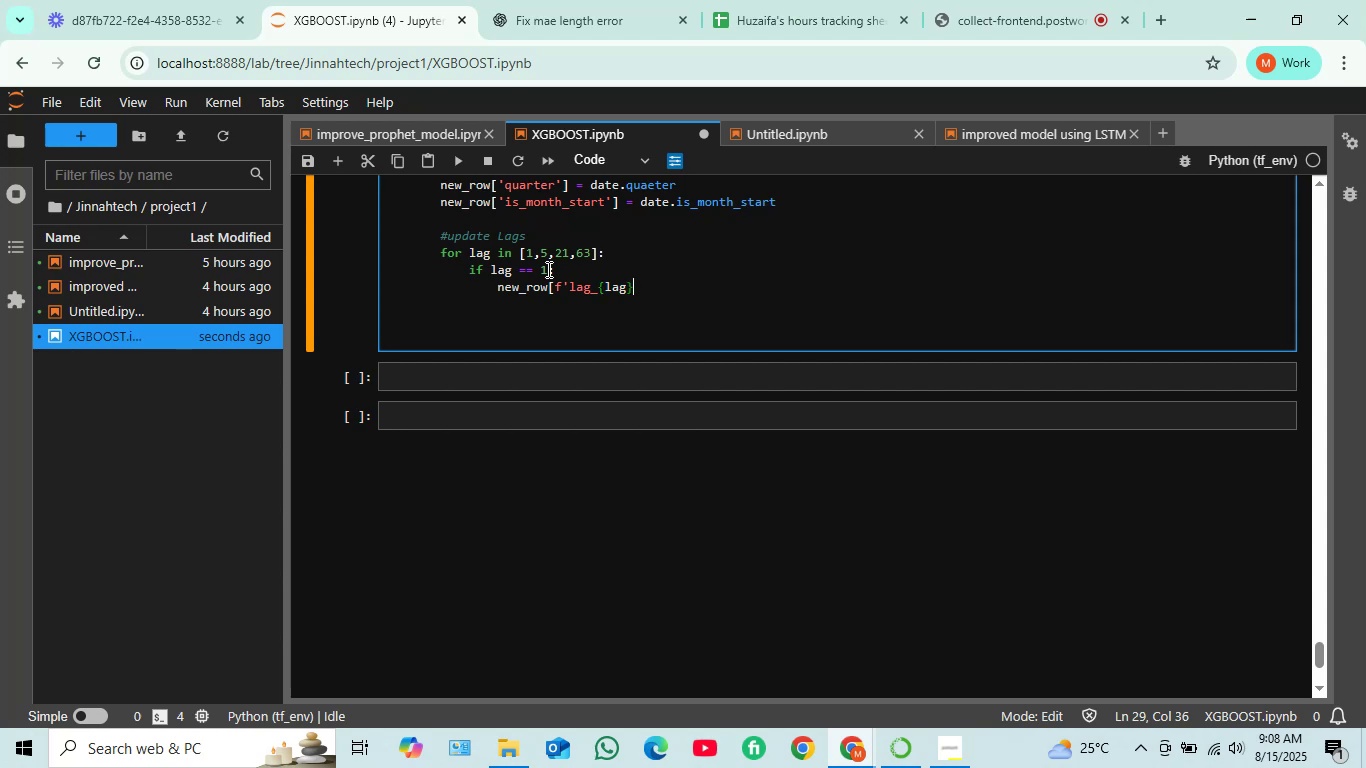 
key(Quote)
 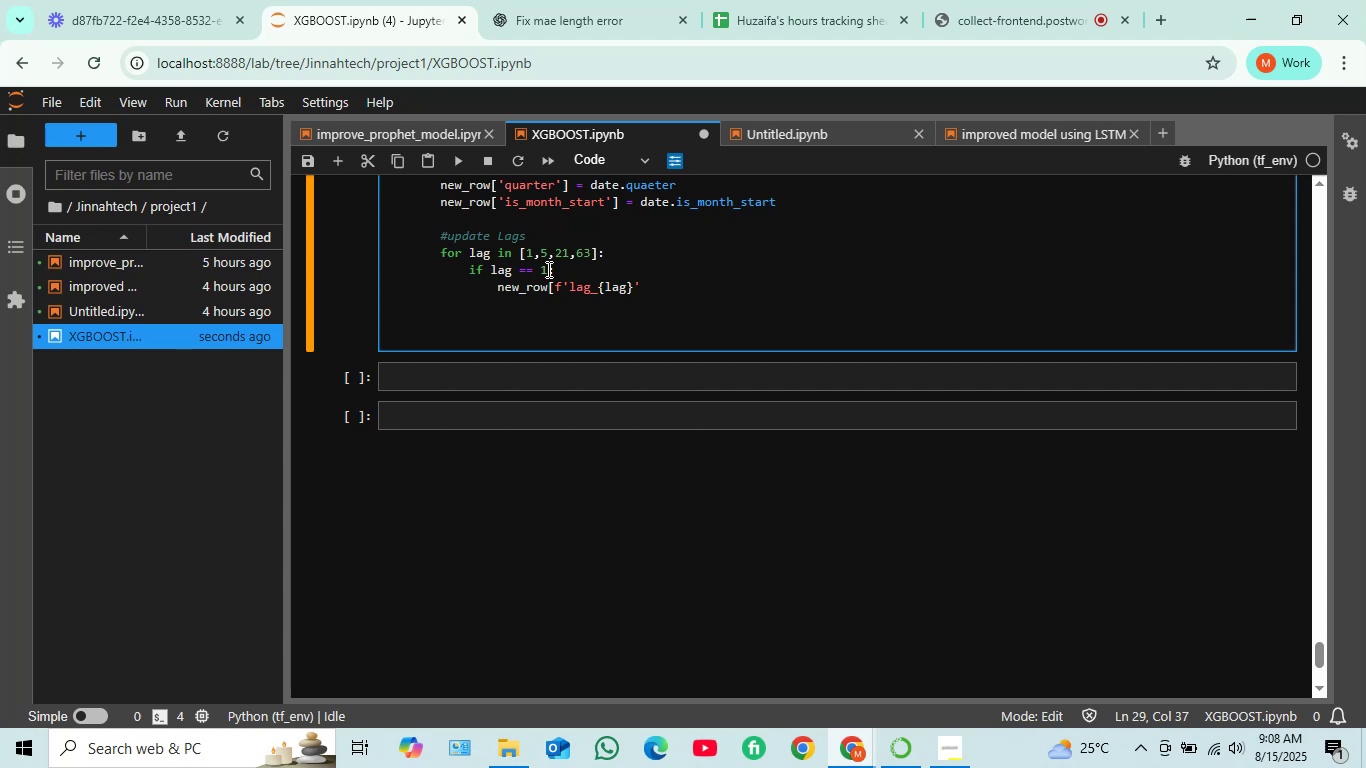 
wait(12.68)
 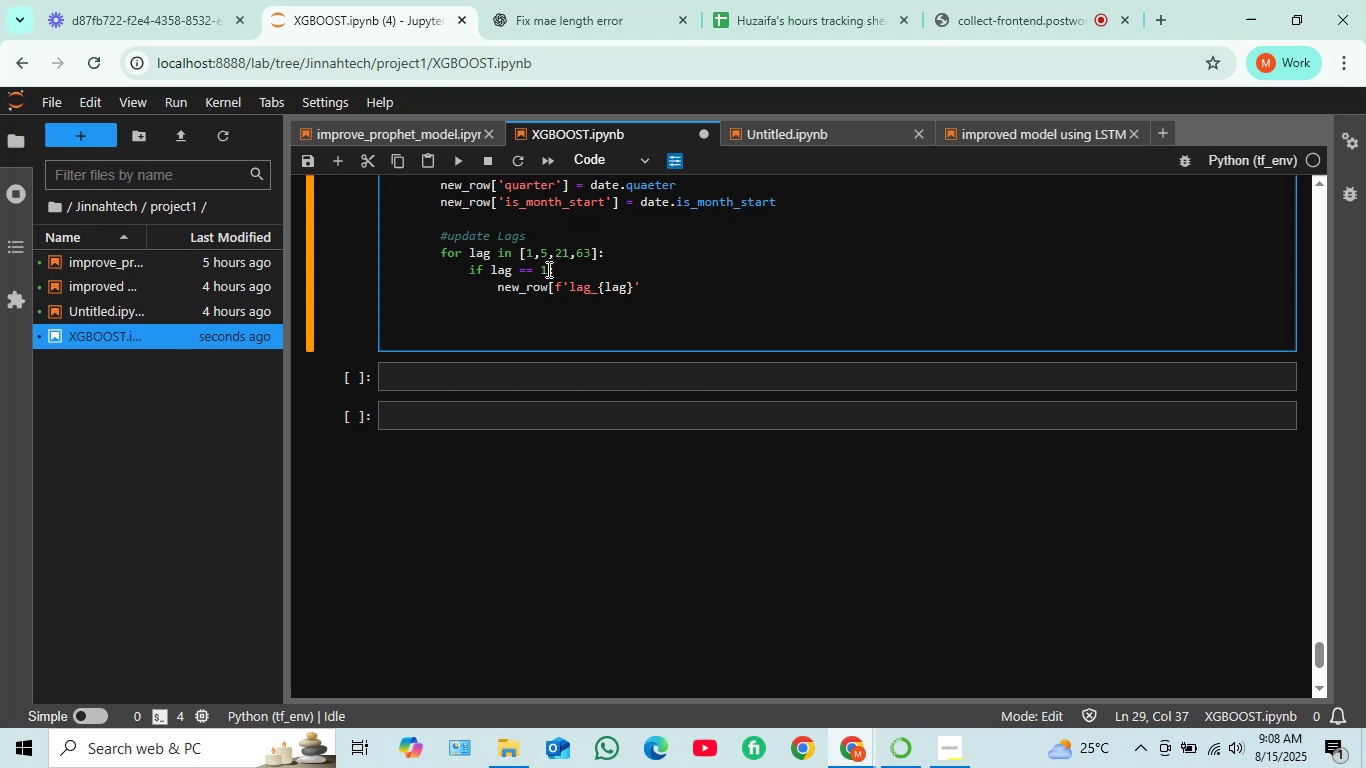 
key(BracketRight)
 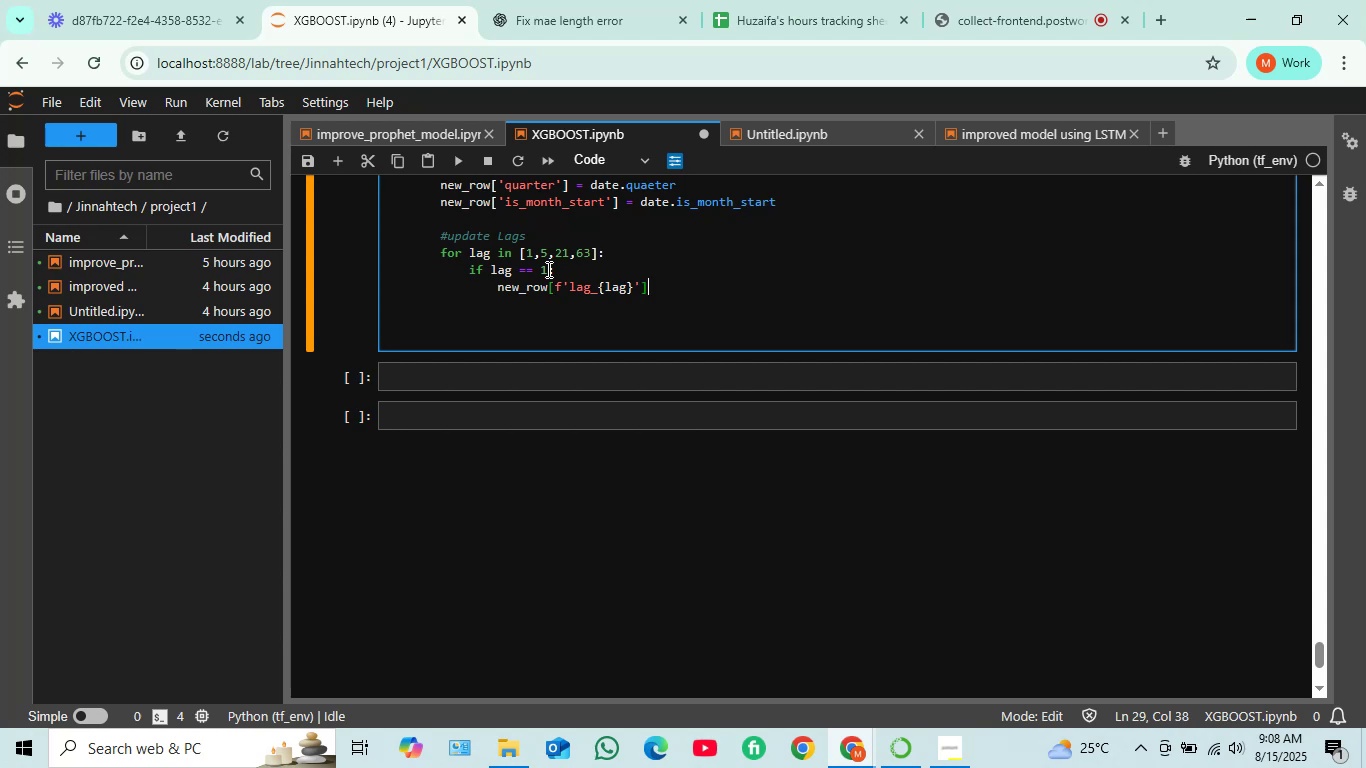 
key(Space)
 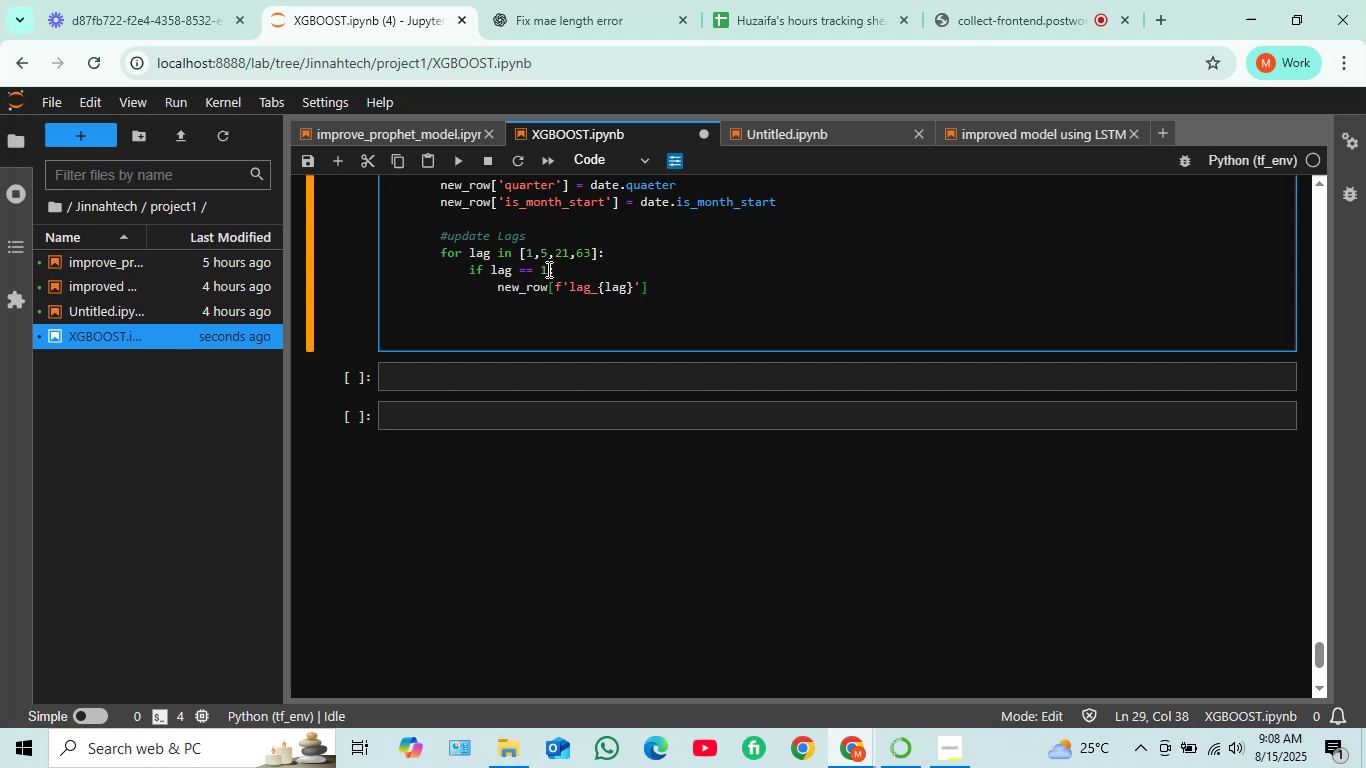 
key(Equal)
 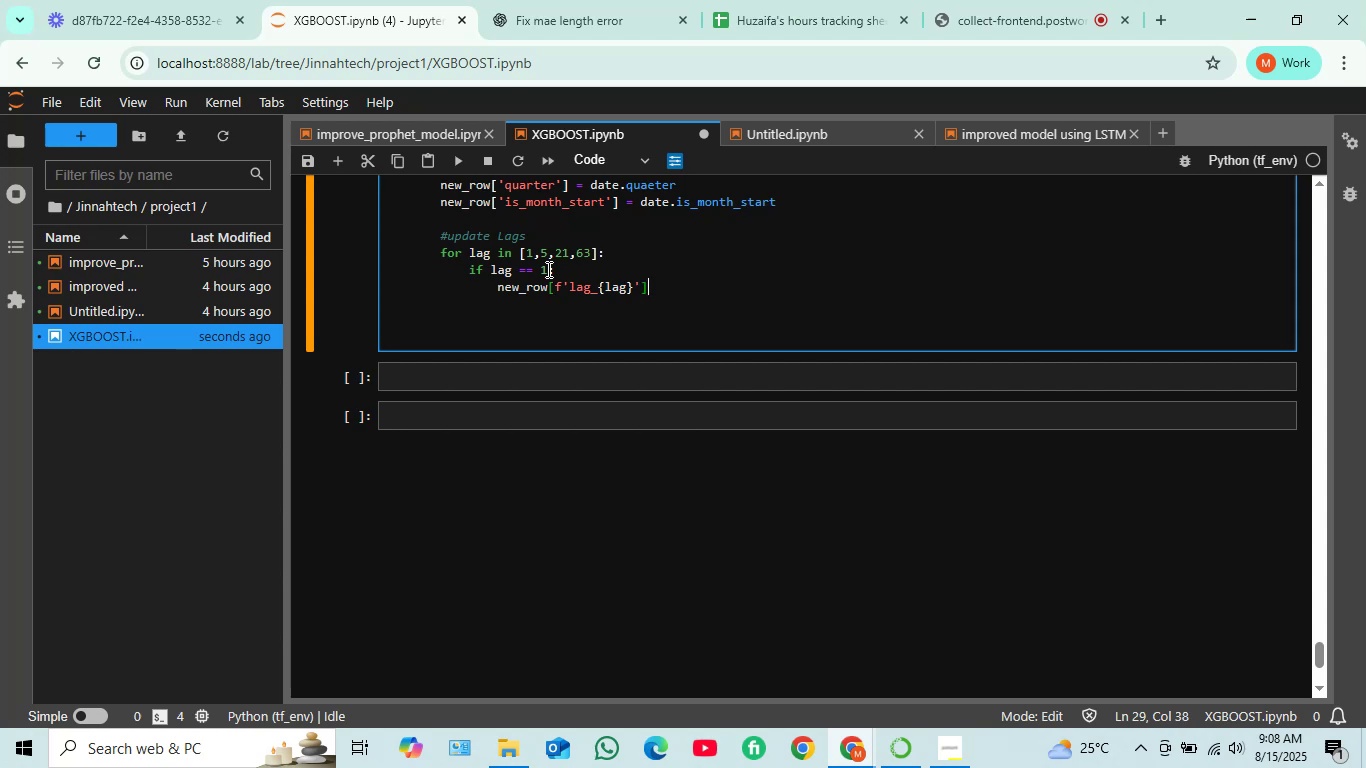 
key(Space)
 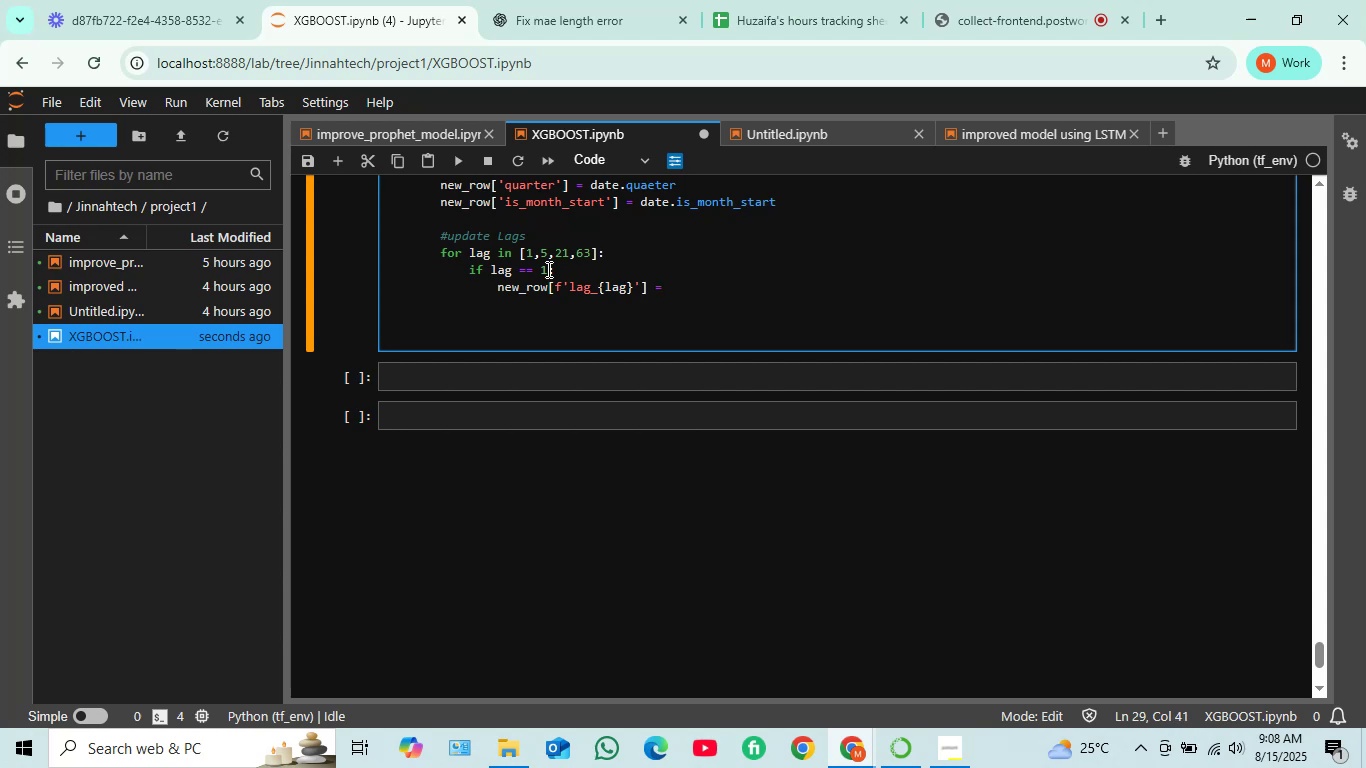 
wait(5.91)
 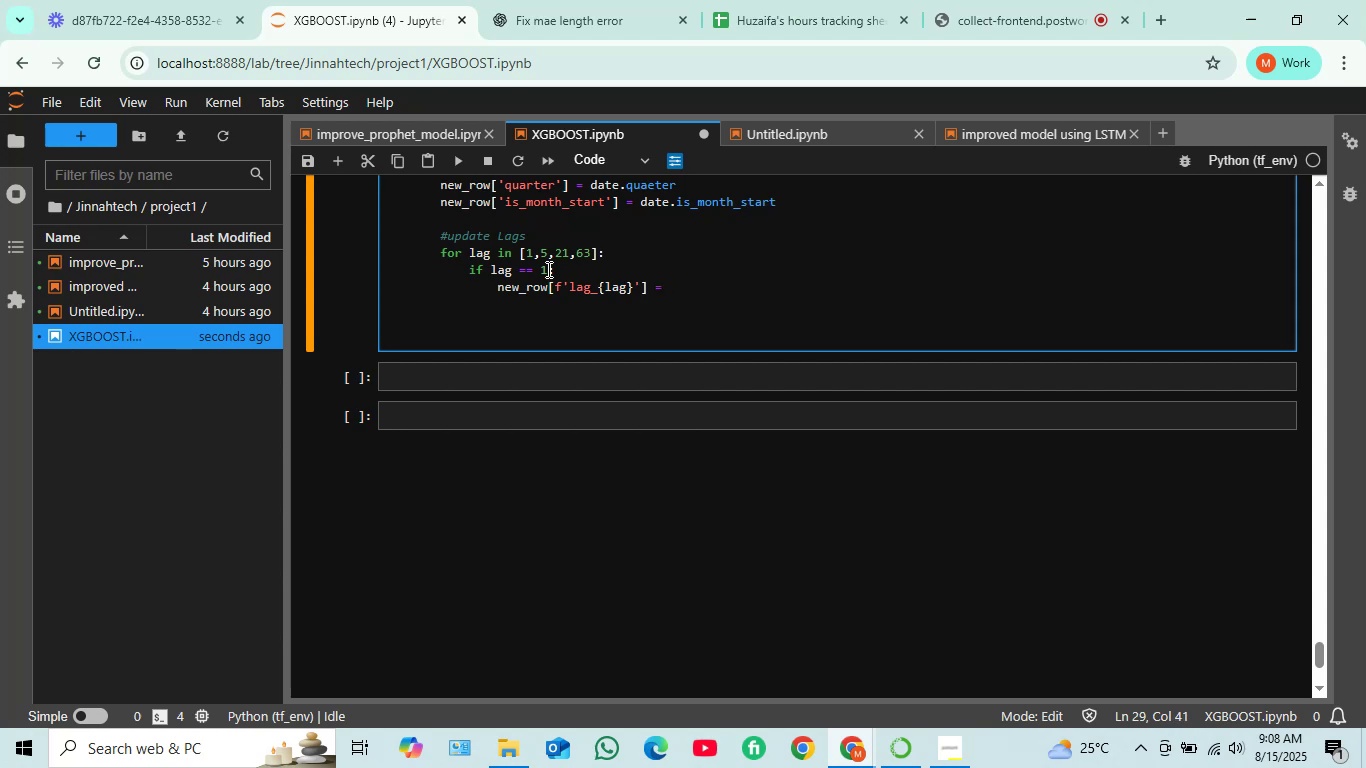 
type(predi)
key(Tab)
 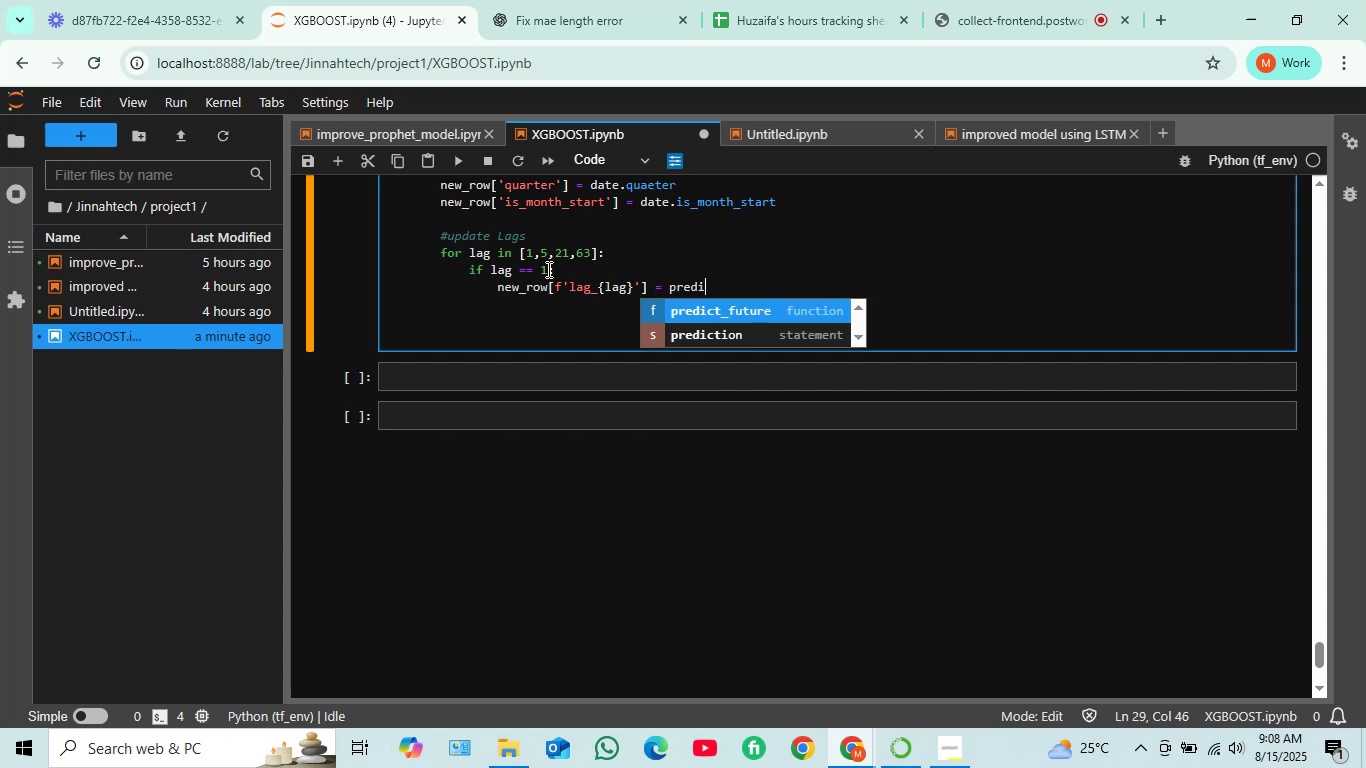 
key(ArrowDown)
 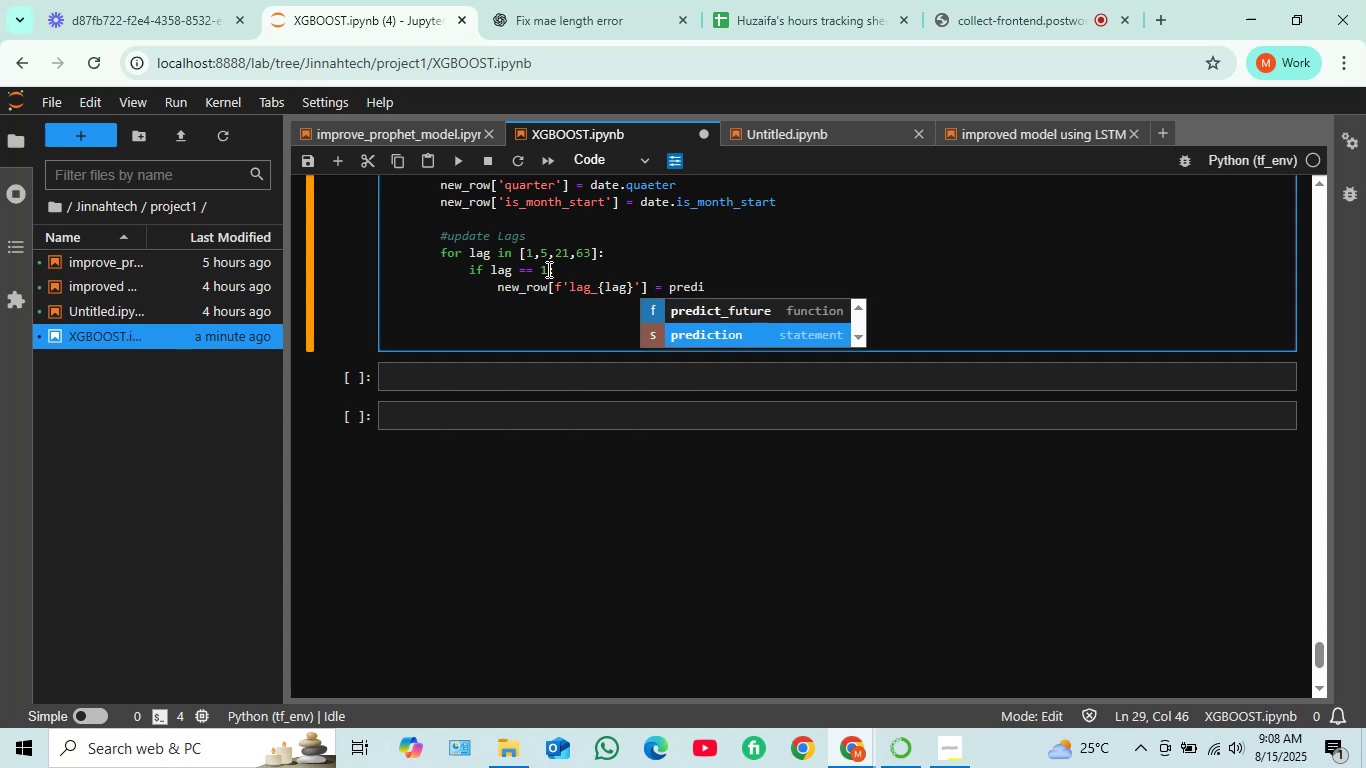 
key(Enter)
 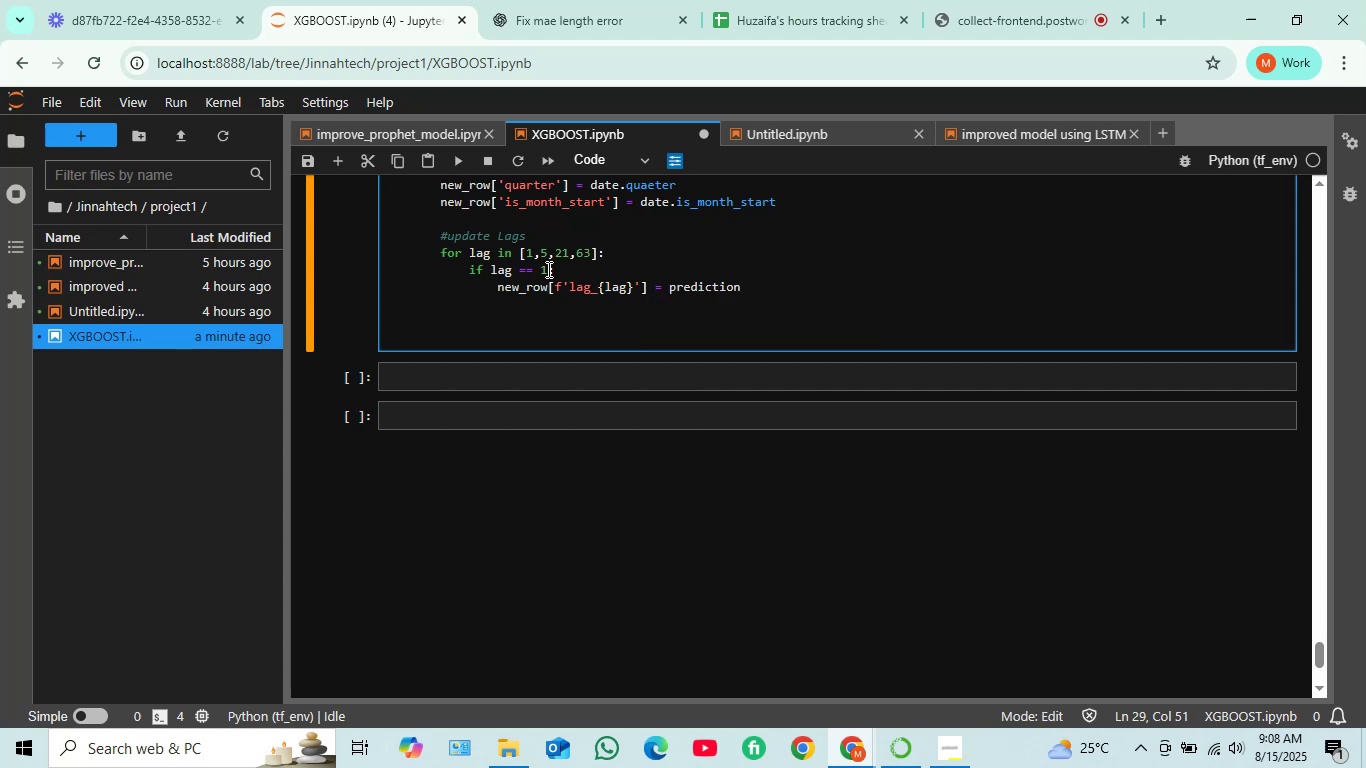 
key(BracketLeft)
 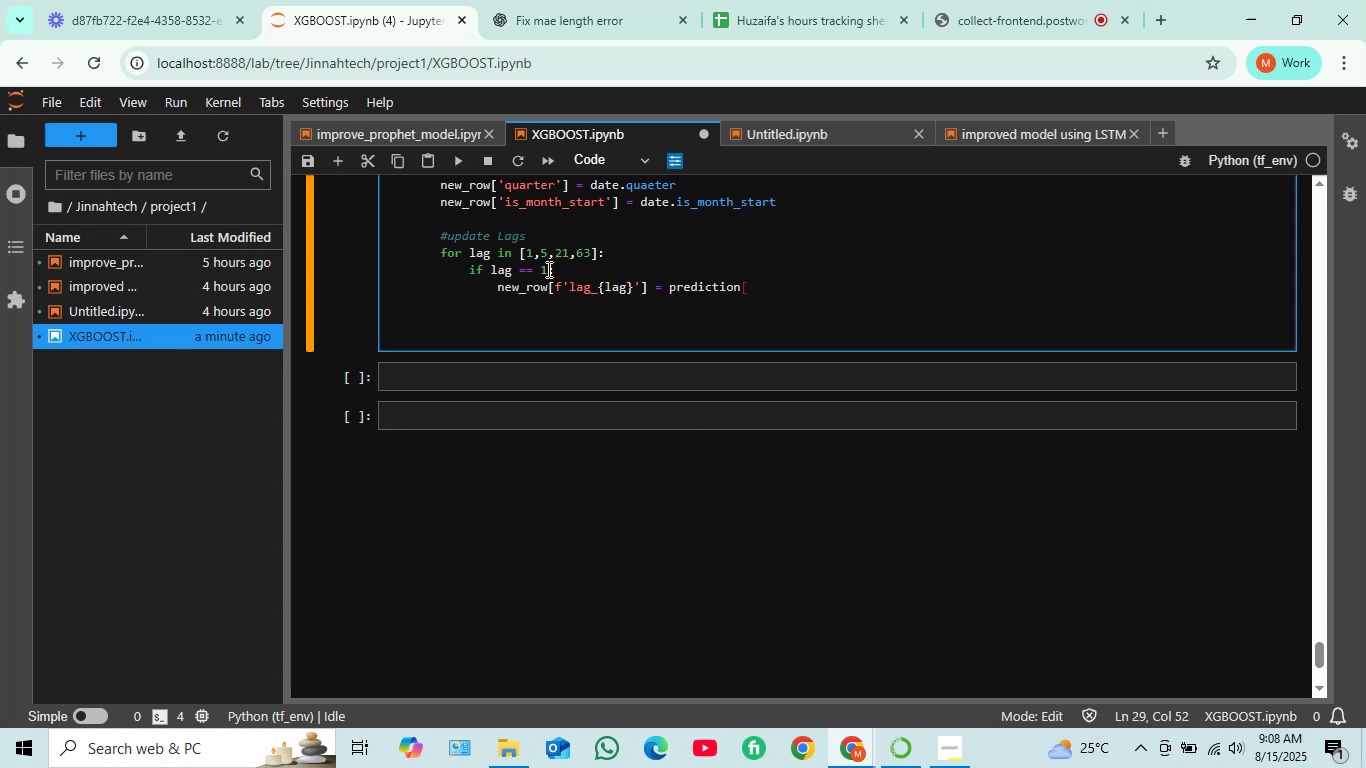 
key(Minus)
 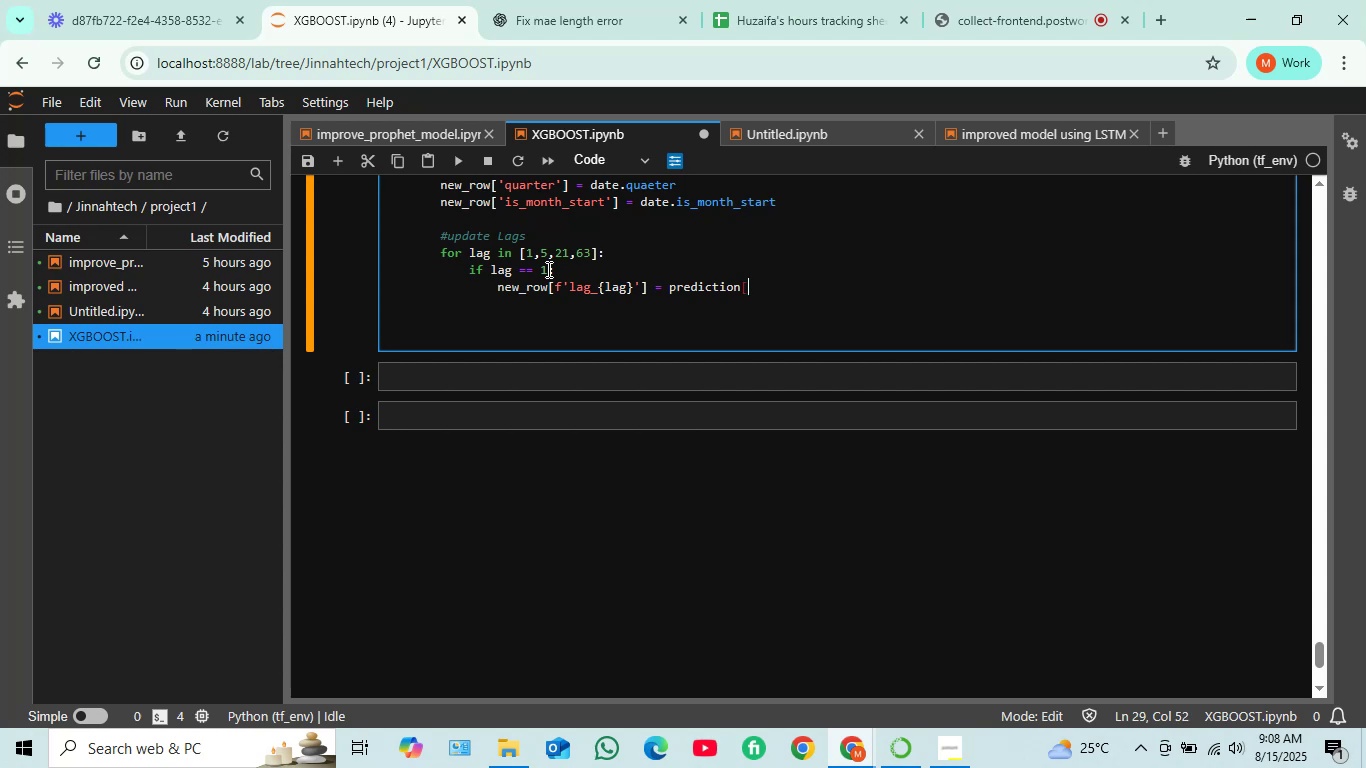 
key(1)
 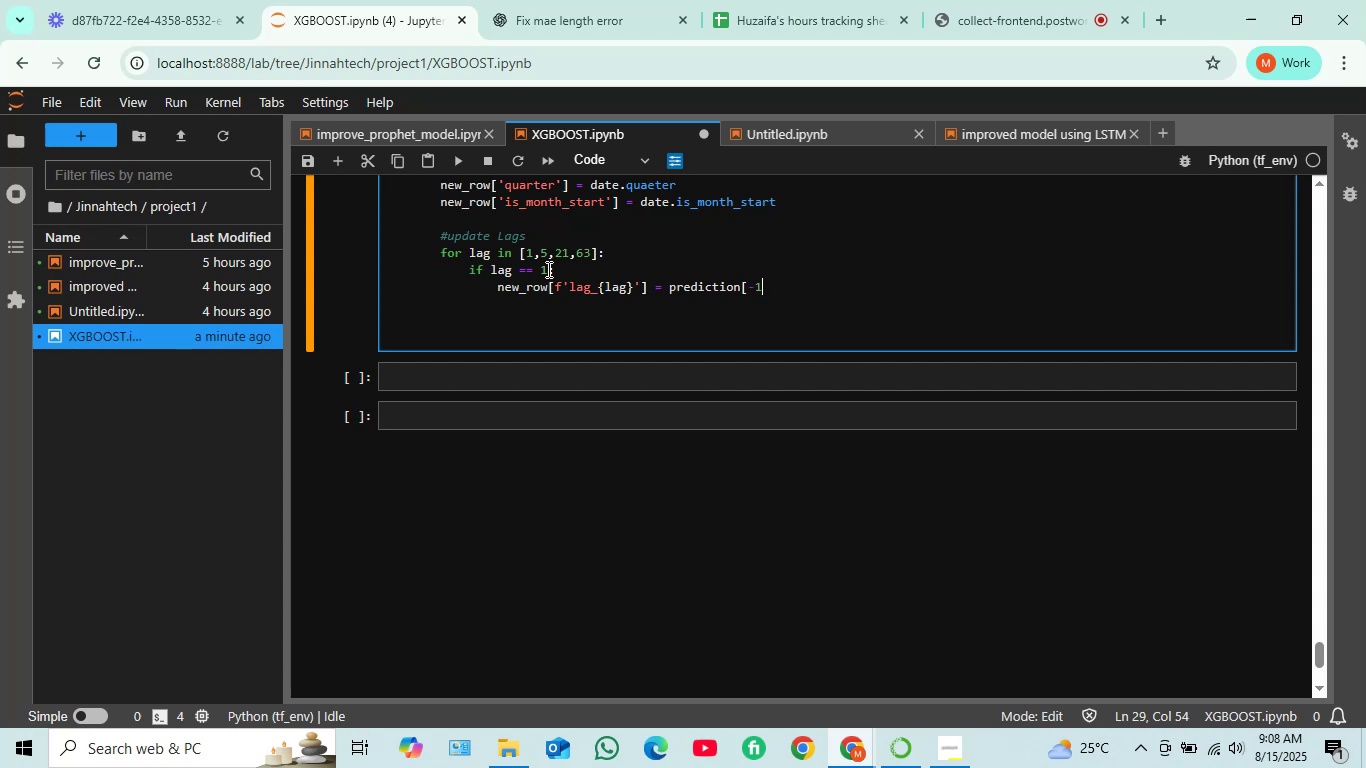 
key(BracketRight)
 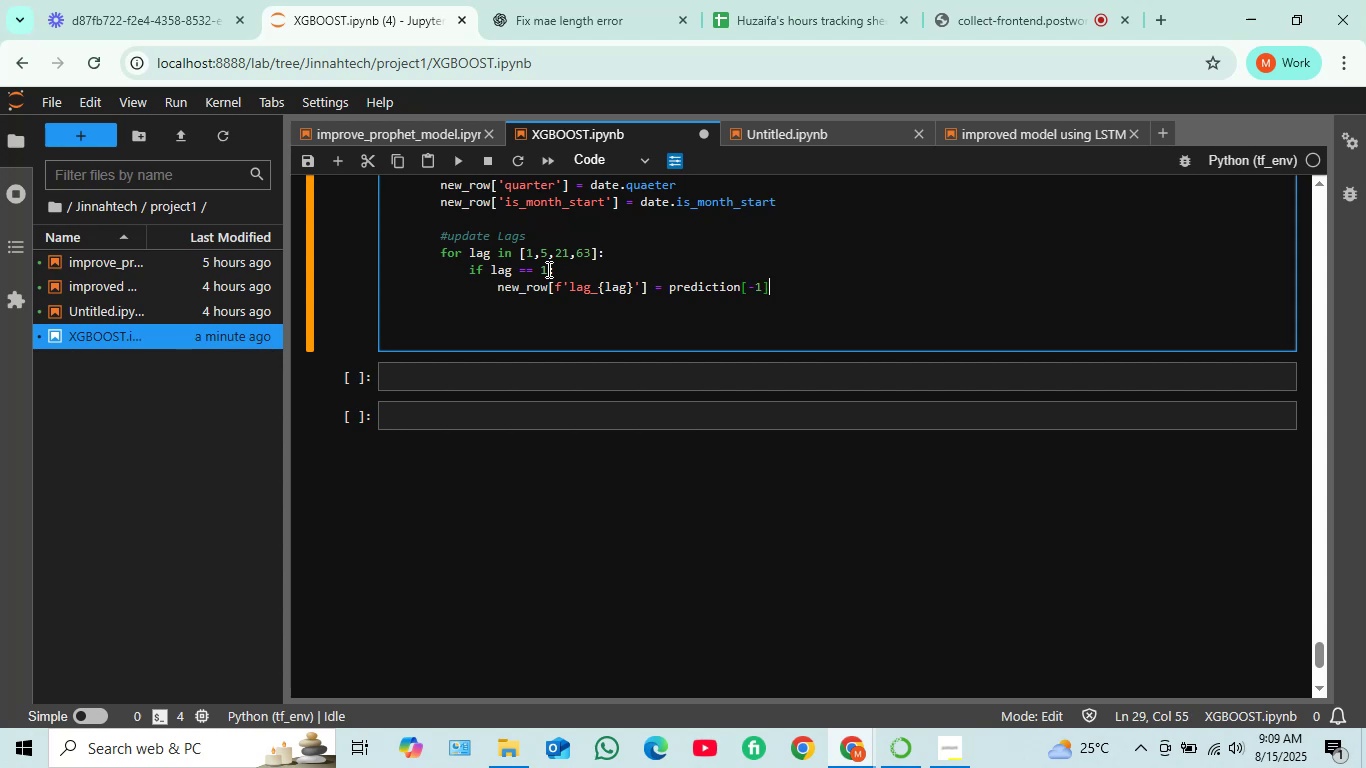 
wait(9.14)
 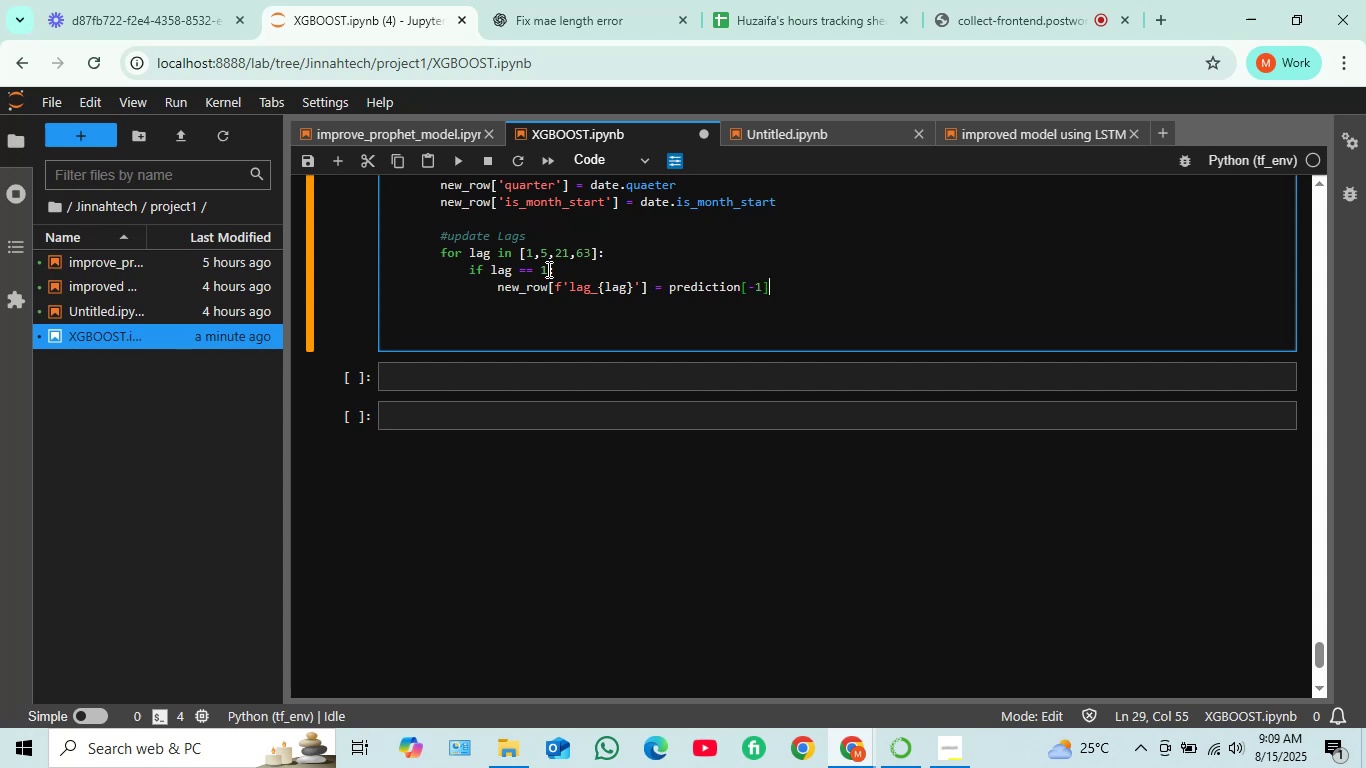 
type( id)
key(Backspace)
type(f)
 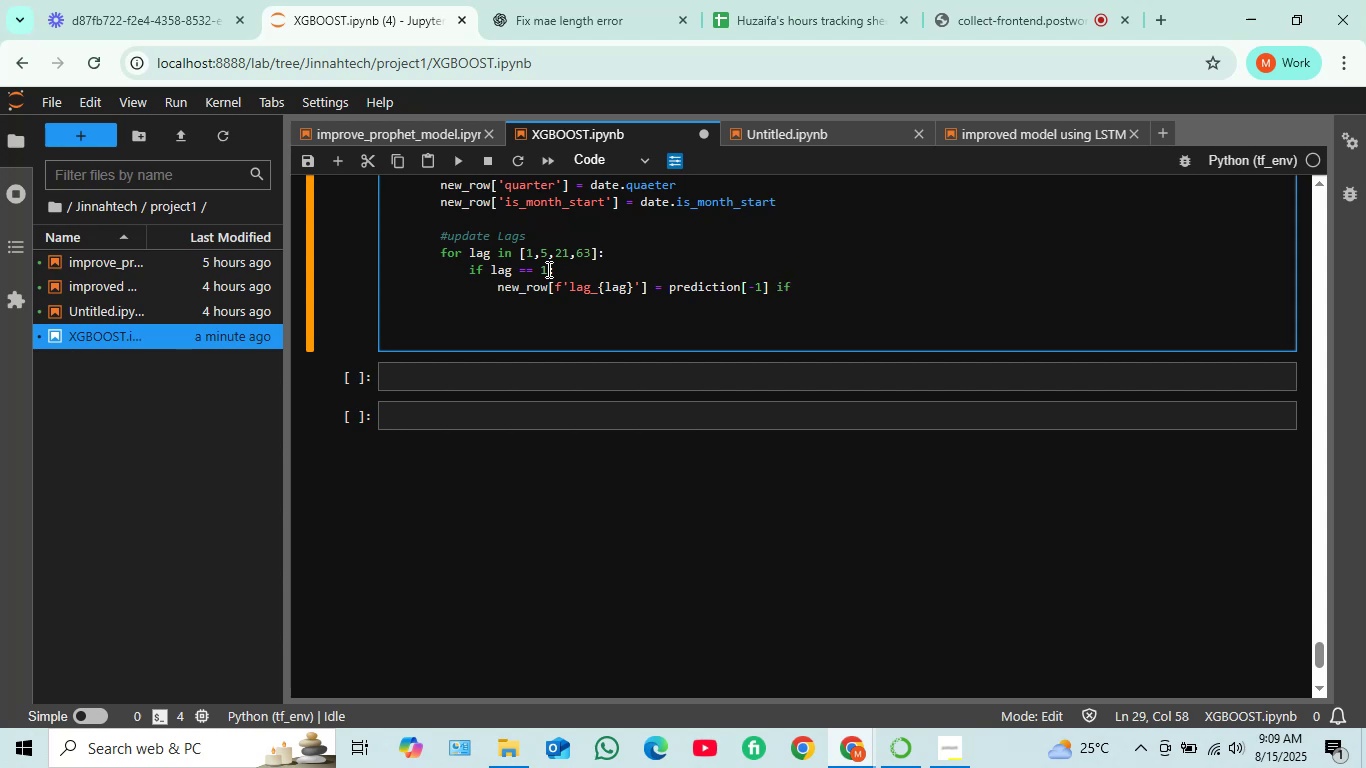 
type( pre)
key(Tab)
 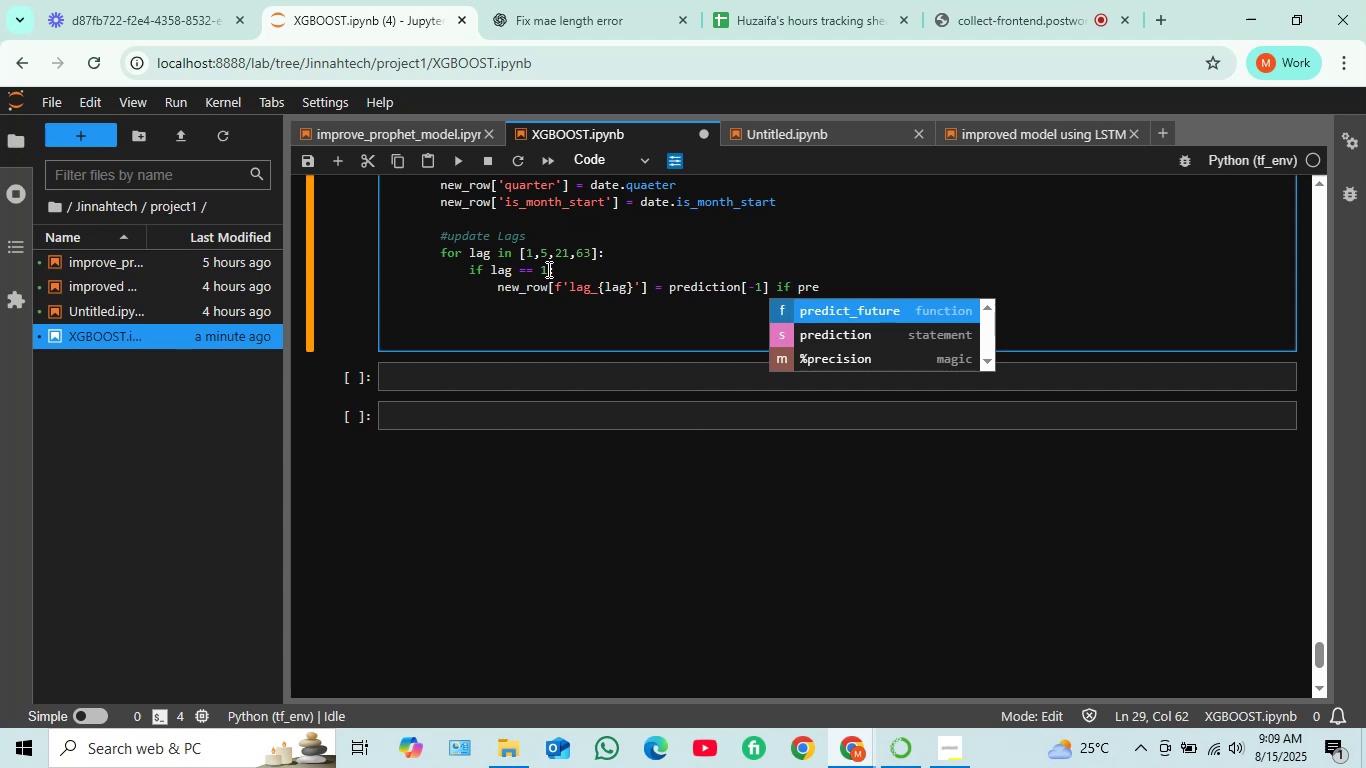 
key(ArrowDown)
 